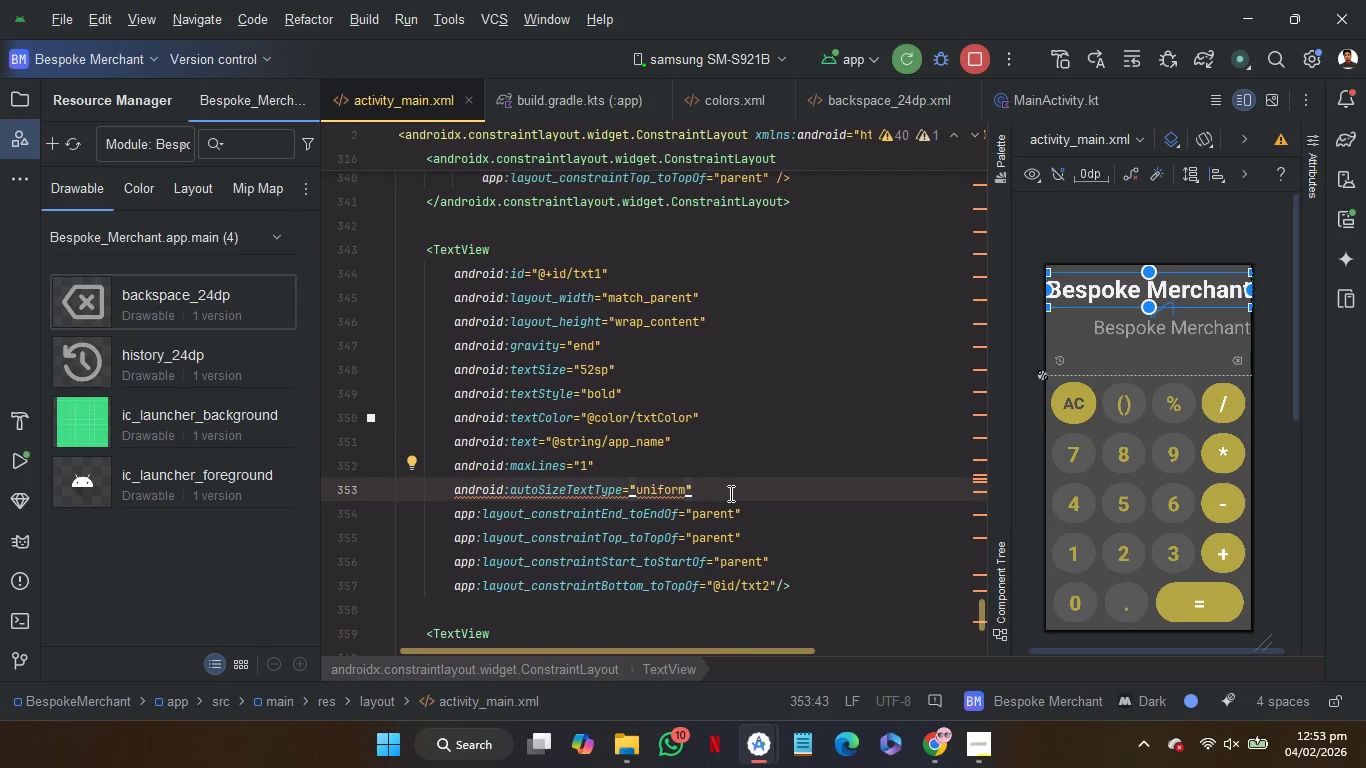 
left_click([564, 225])
 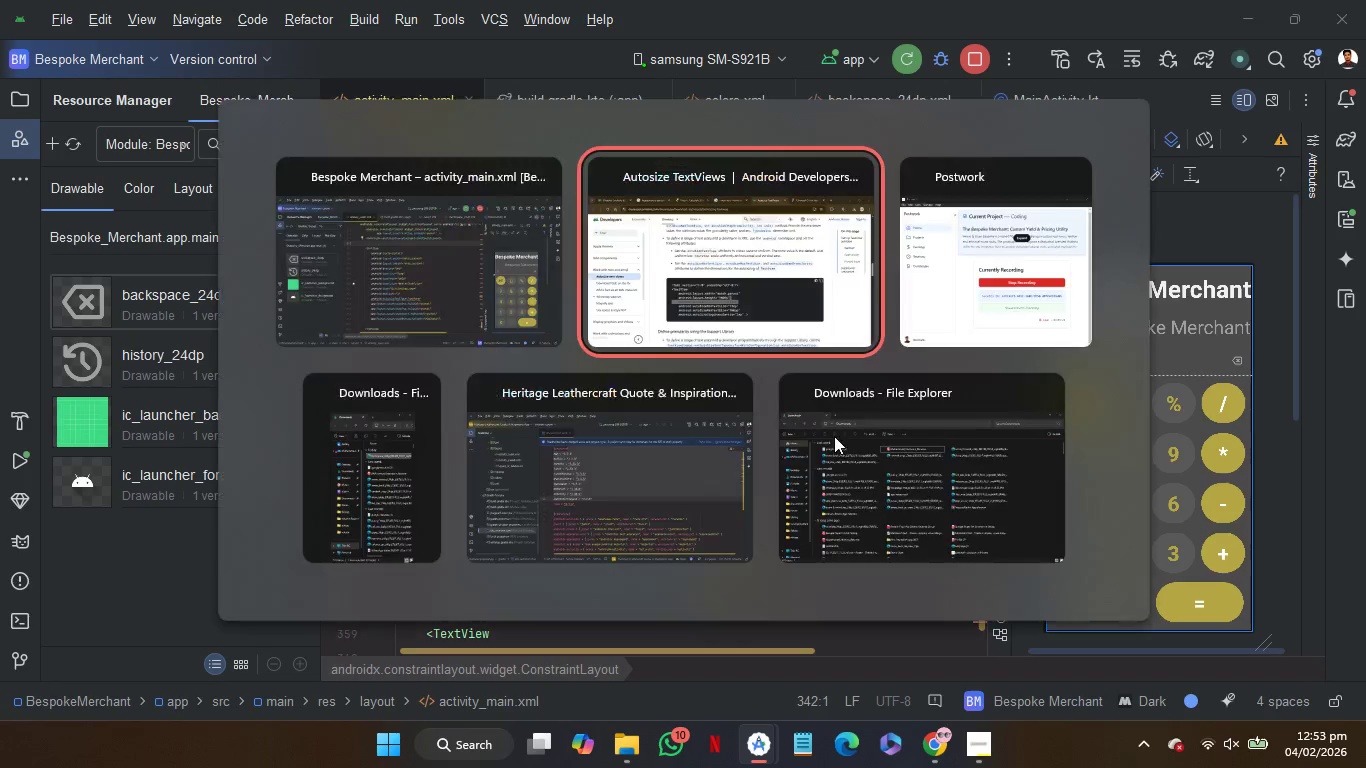 
wait(17.05)
 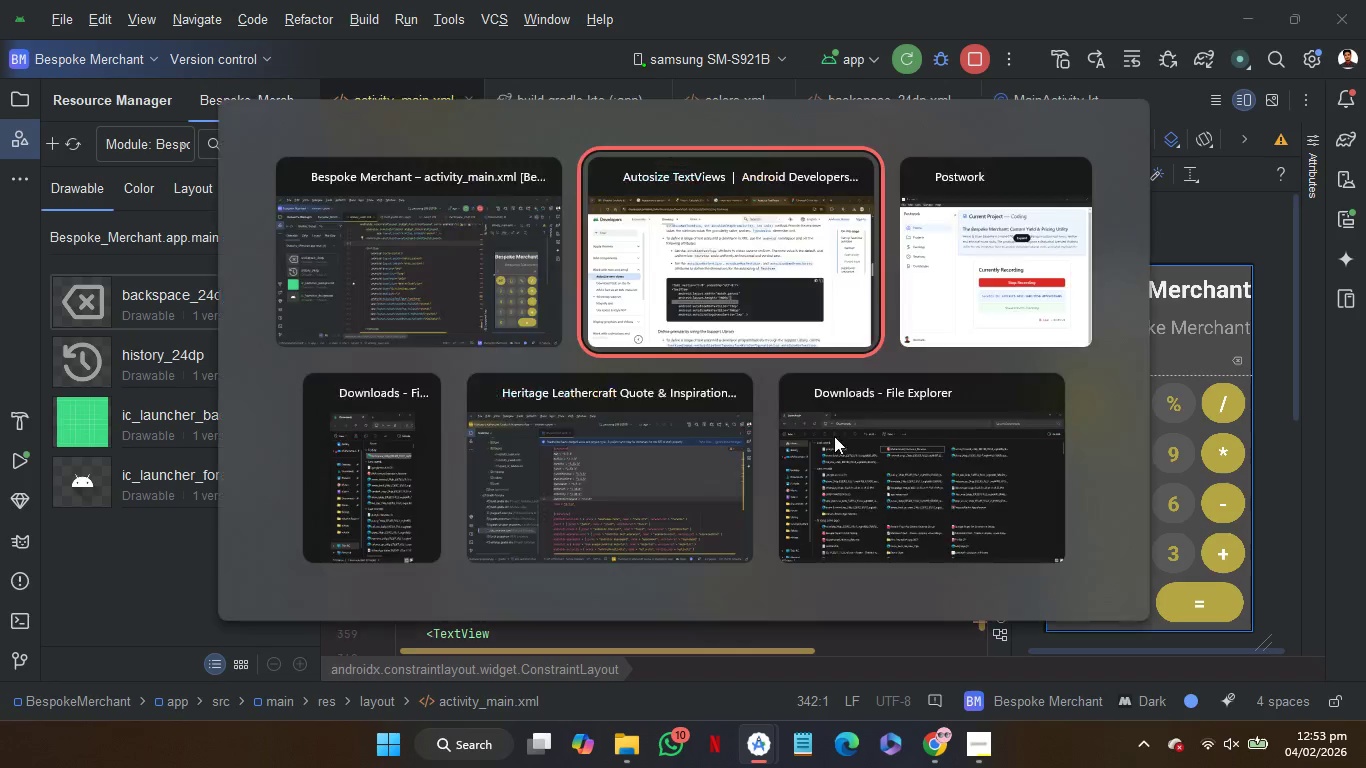 
left_click_drag(start_coordinate=[732, 519], to_coordinate=[734, 509])
 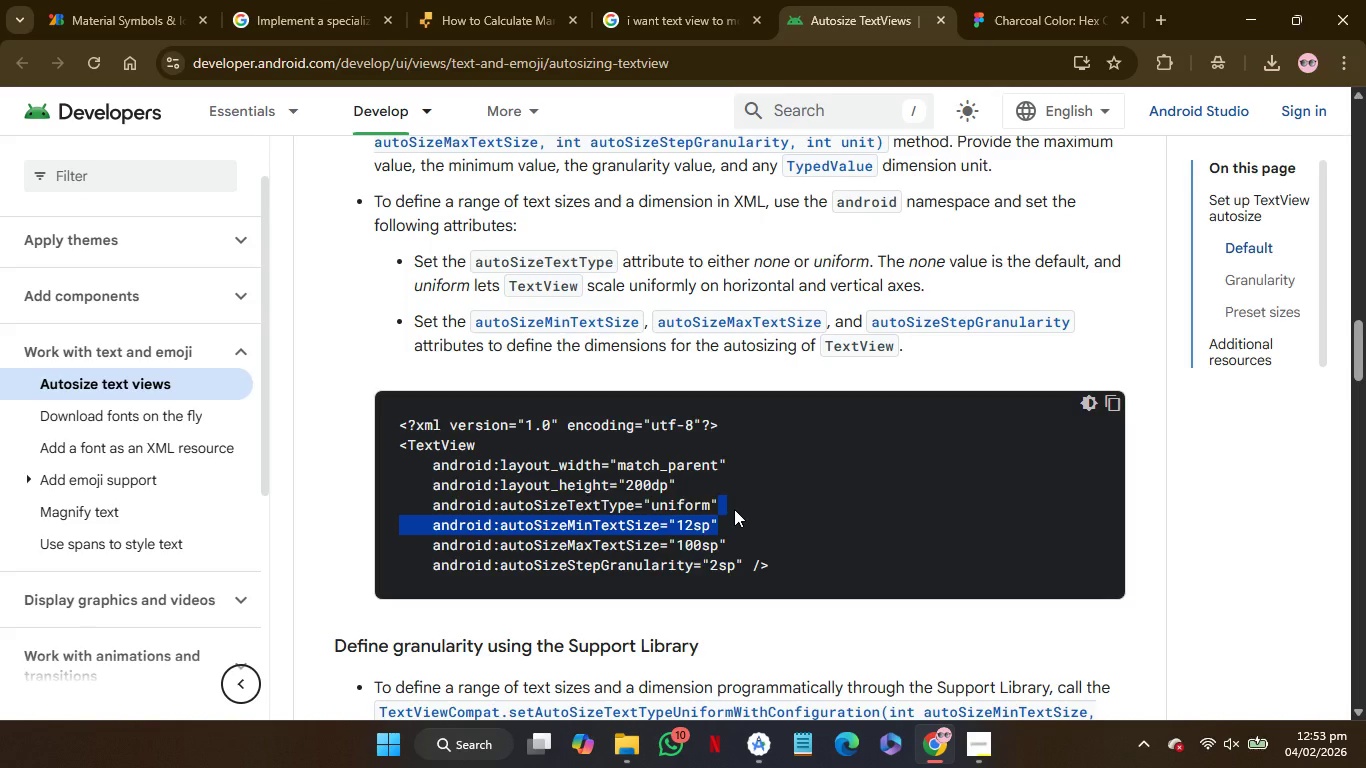 
hold_key(key=ControlLeft, duration=1.06)
 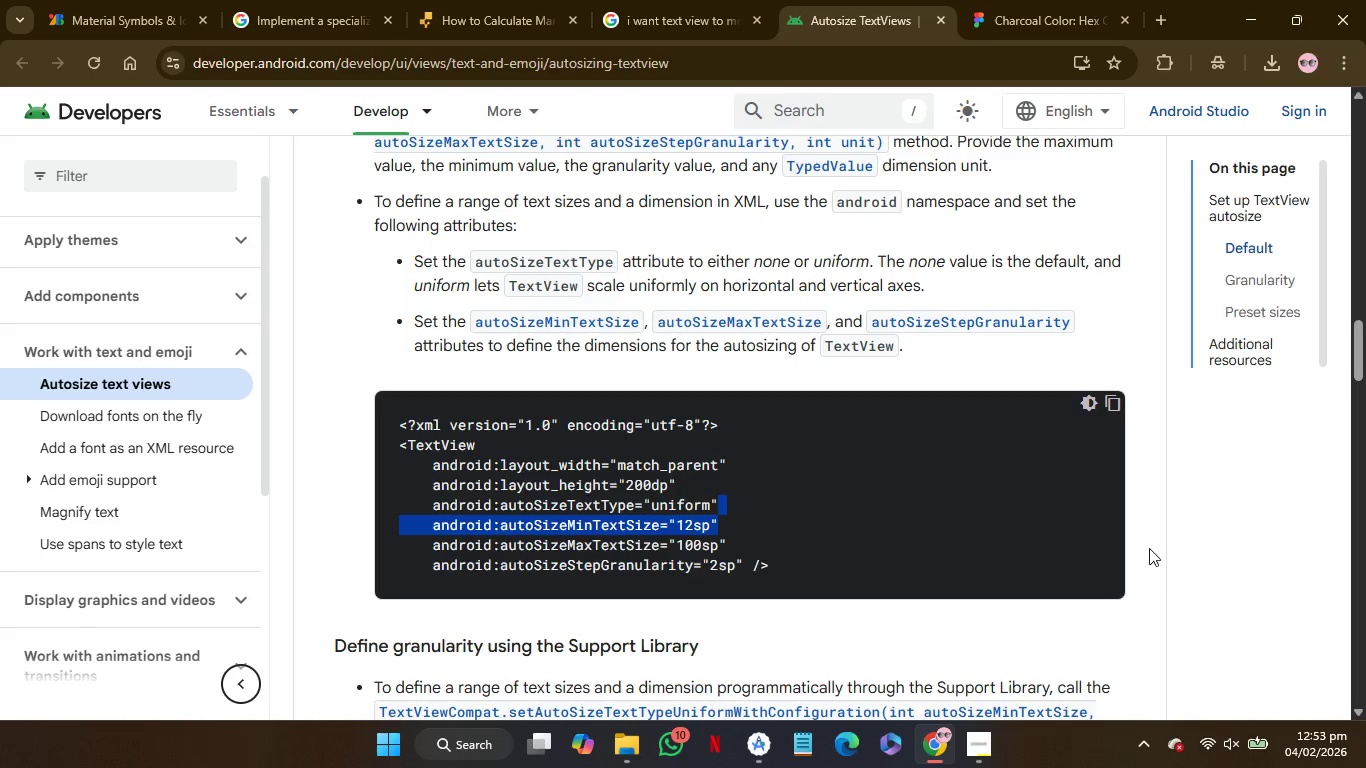 
left_click([1149, 548])
 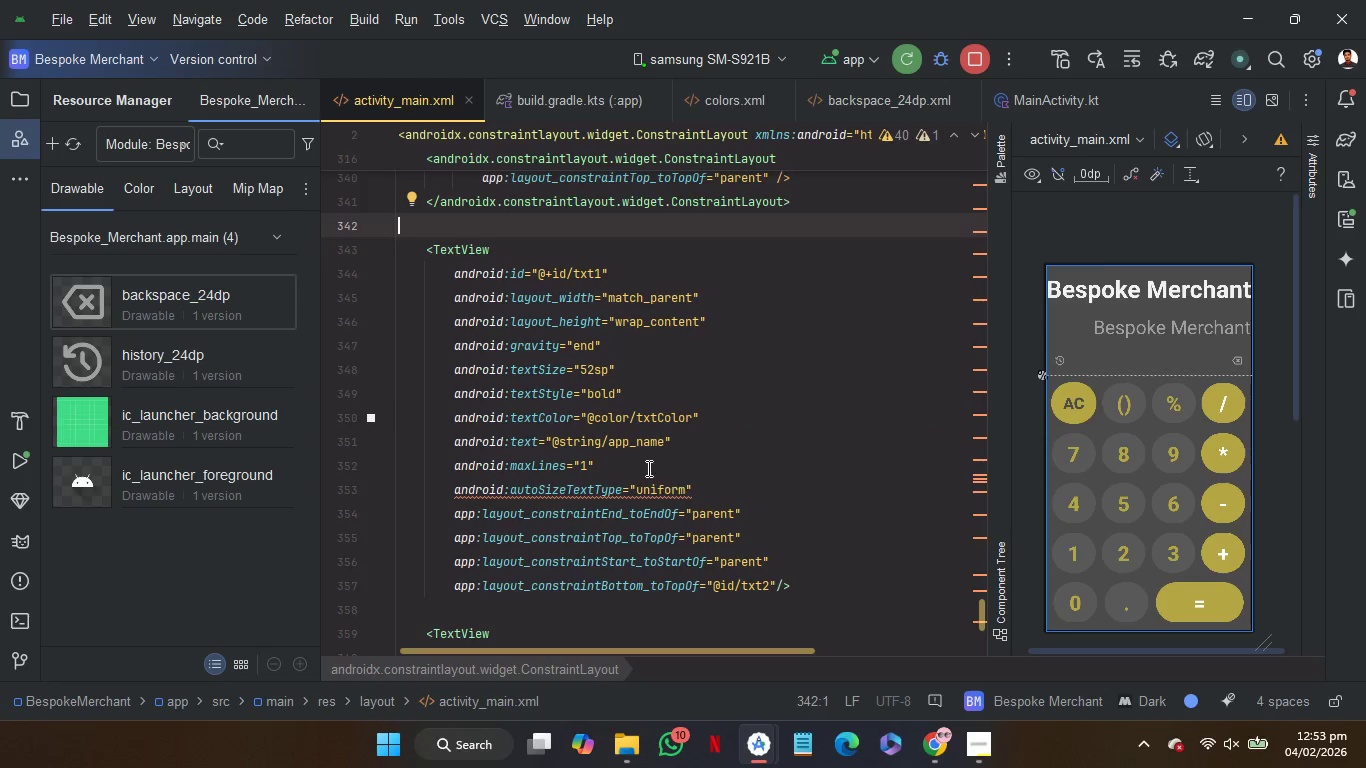 
wait(6.95)
 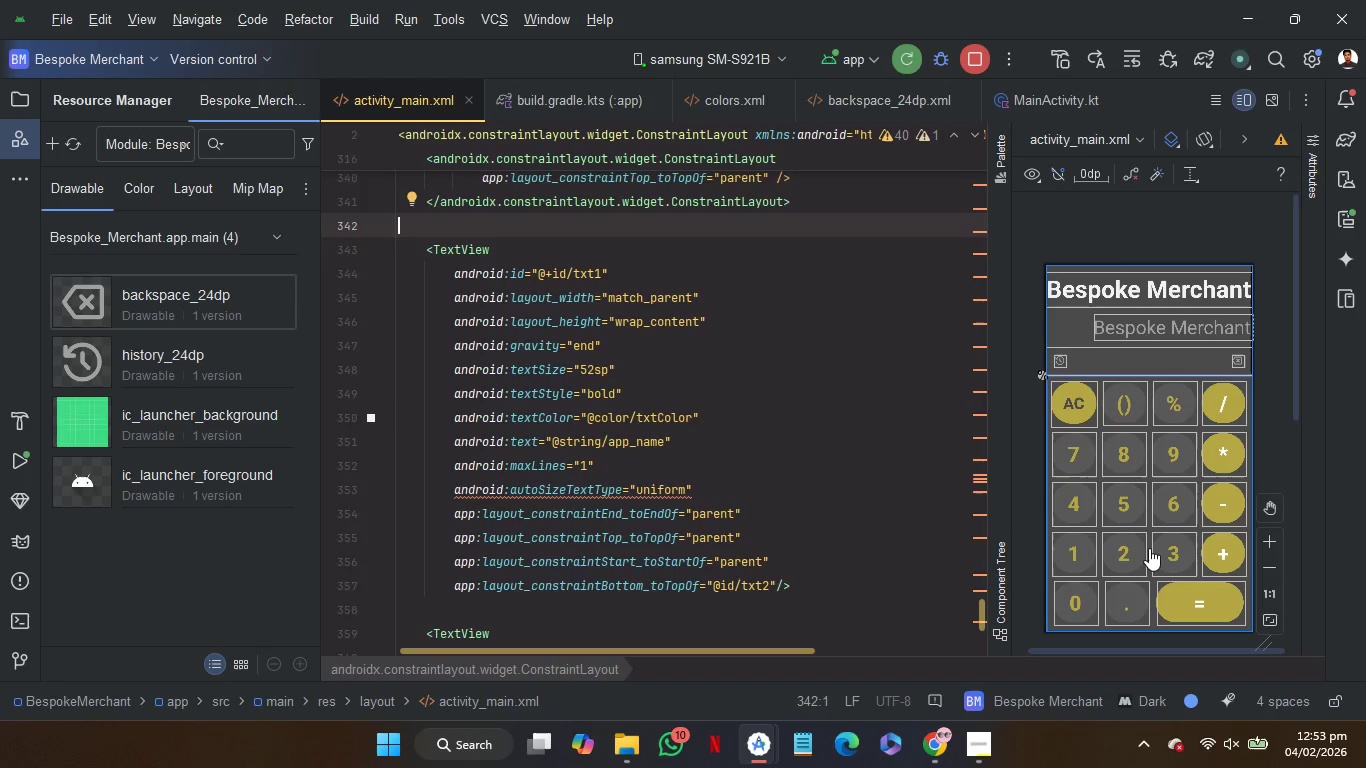 
left_click([644, 445])
 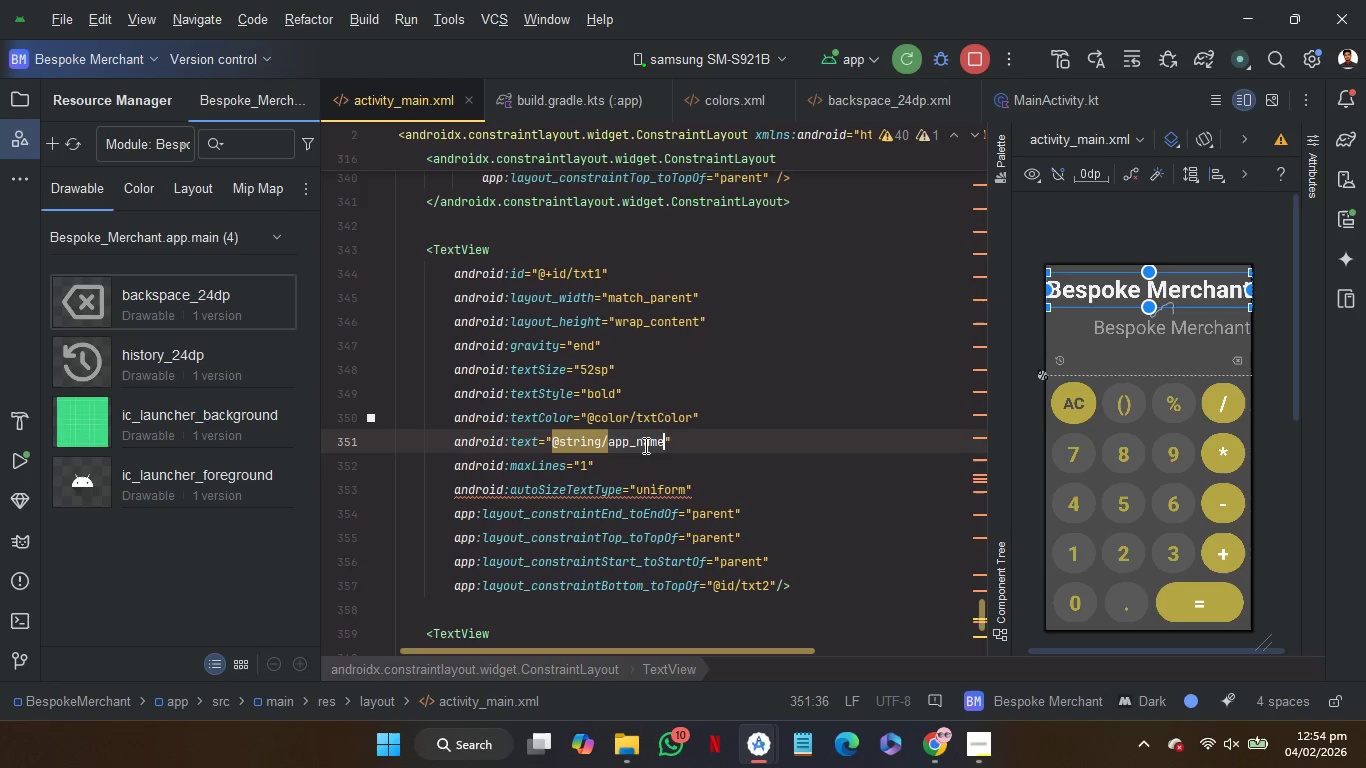 
left_click_drag(start_coordinate=[644, 445], to_coordinate=[558, 449])
 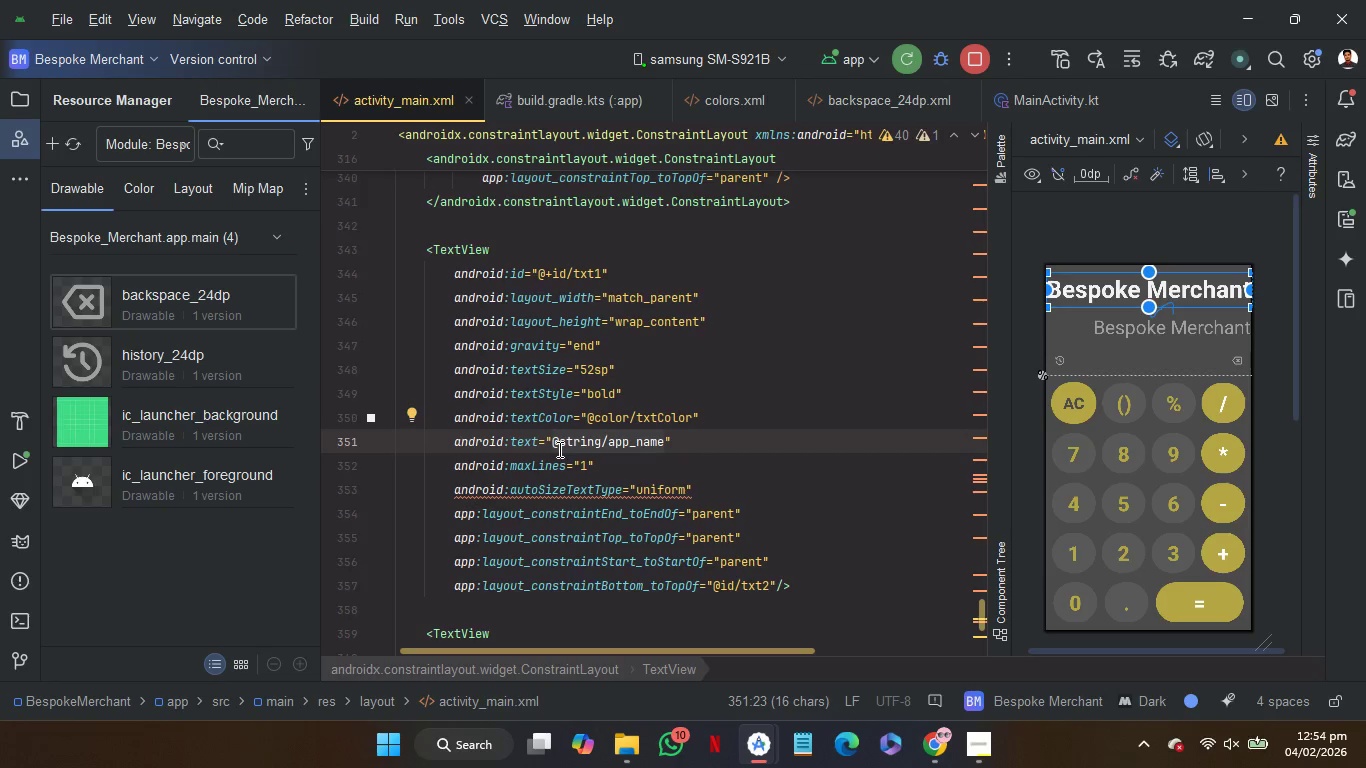 
key(Backspace)
 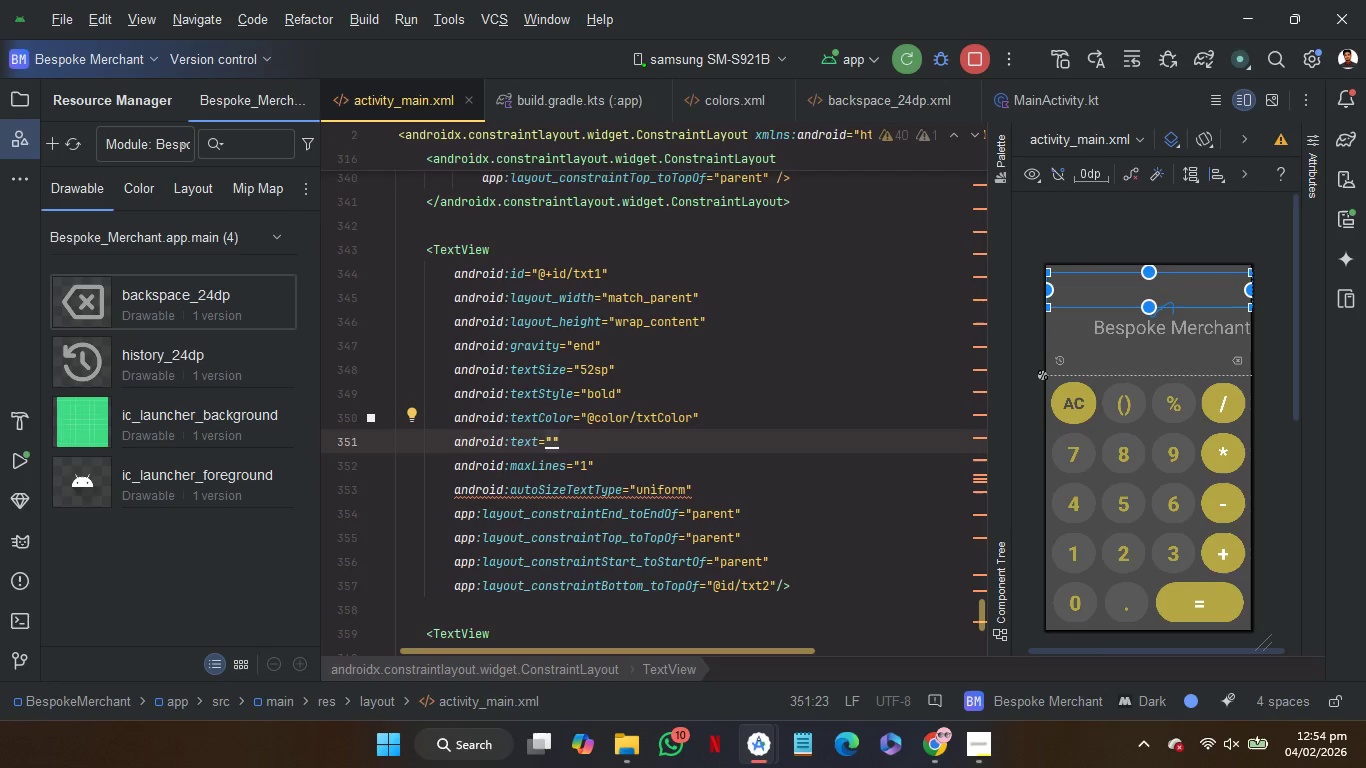 
type(I M)
key(Backspace)
key(Backspace)
type( am testing tis)
key(Backspace)
key(Backspace)
type(his textview that how mucj t)
 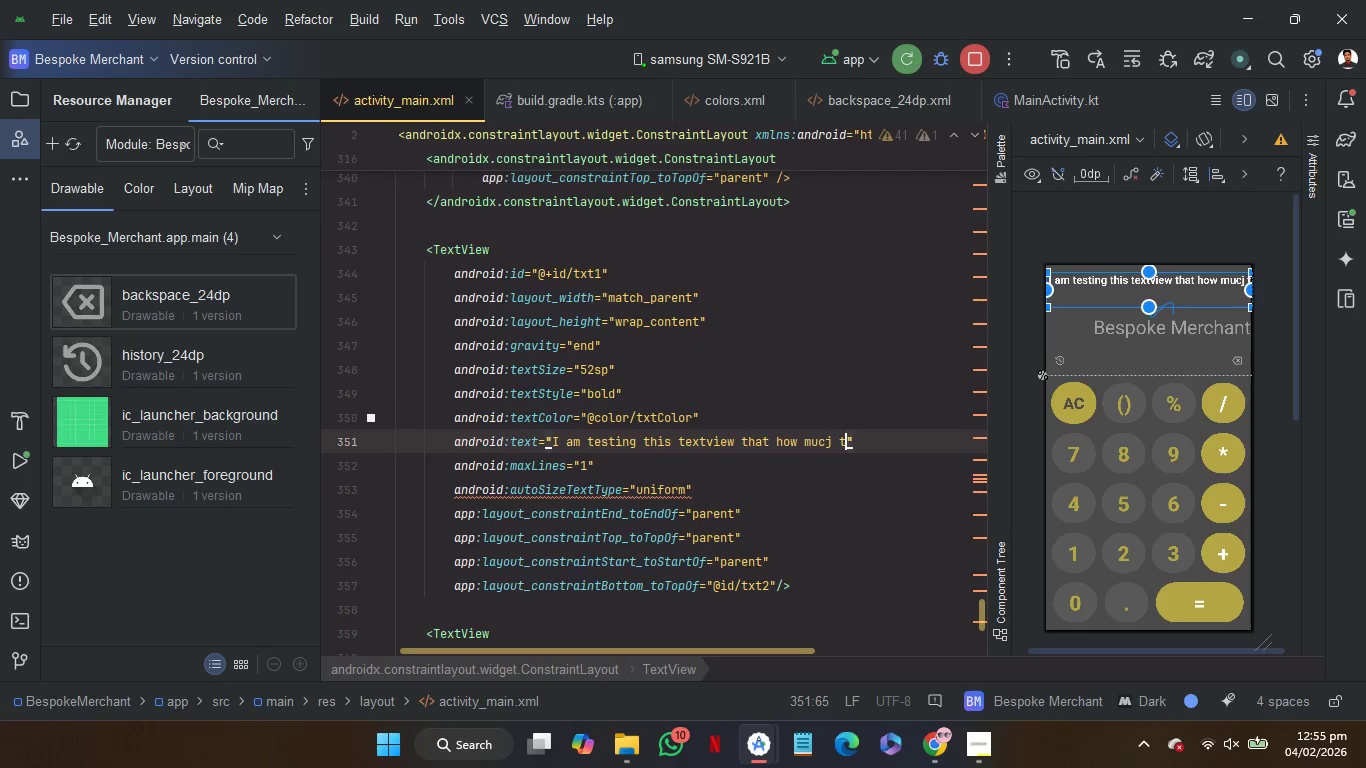 
key(Backspace)
 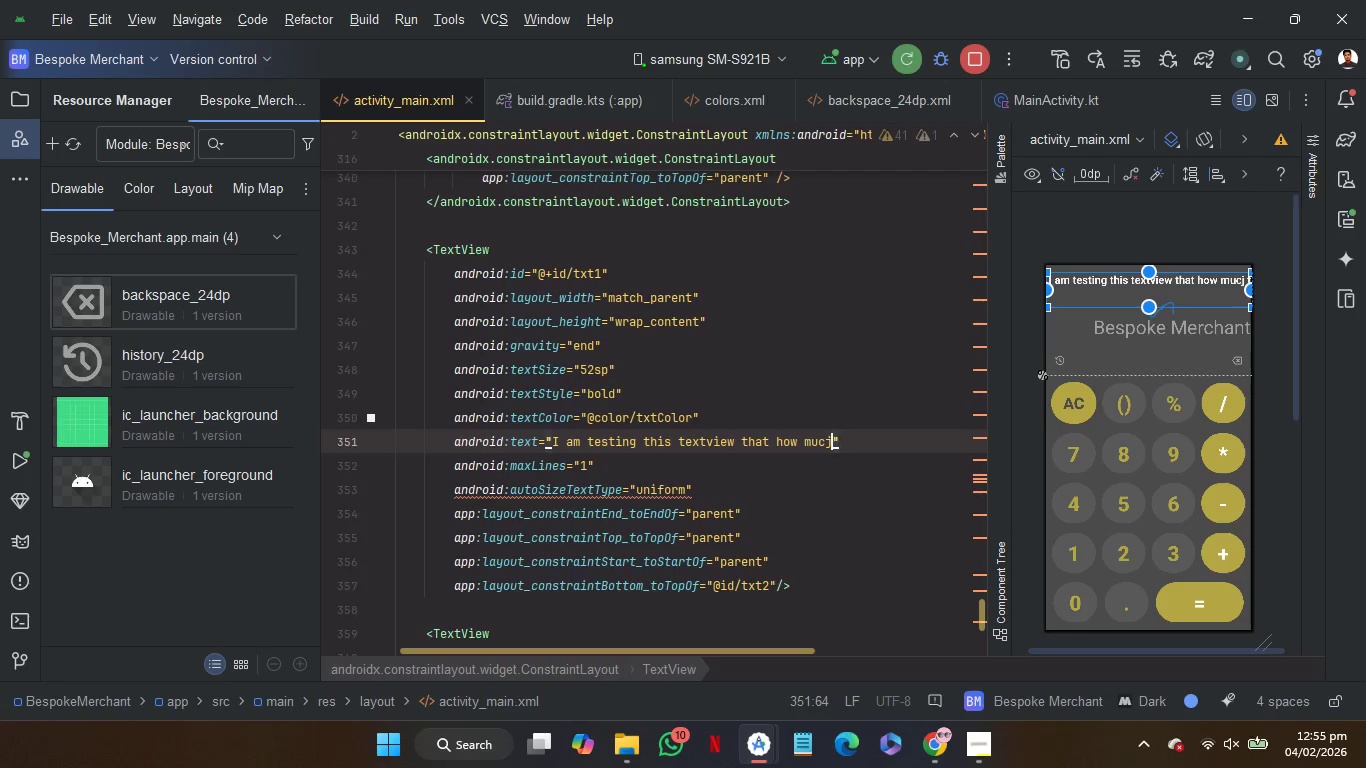 
key(Backspace)
 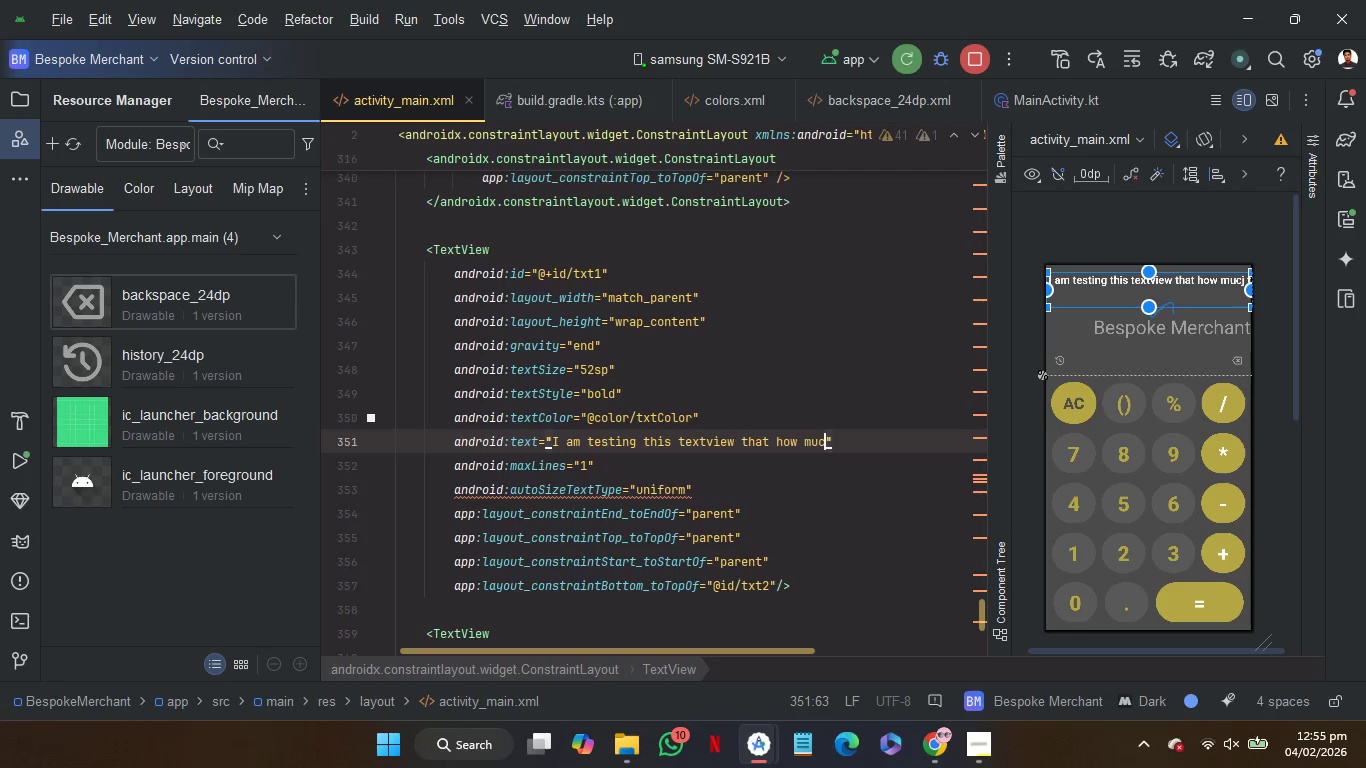 
key(Backspace)
 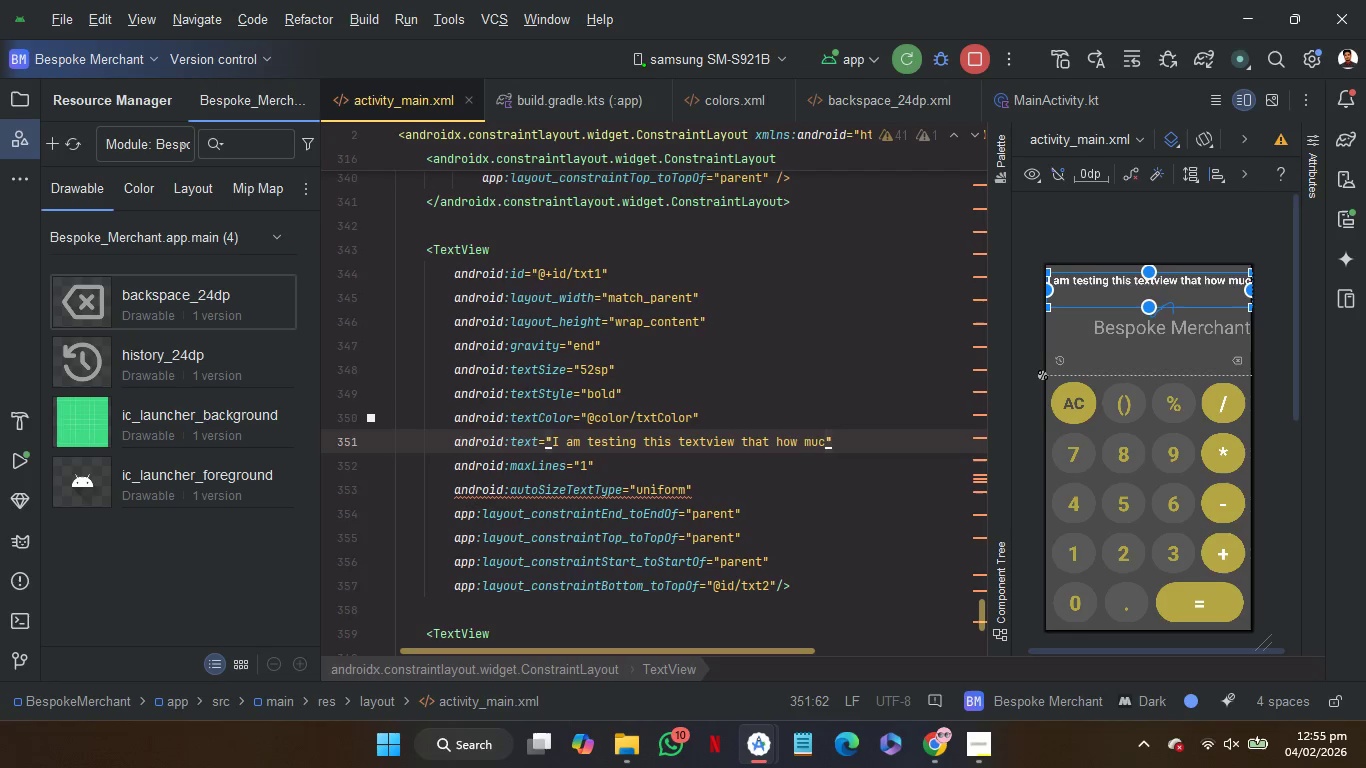 
key(H)
 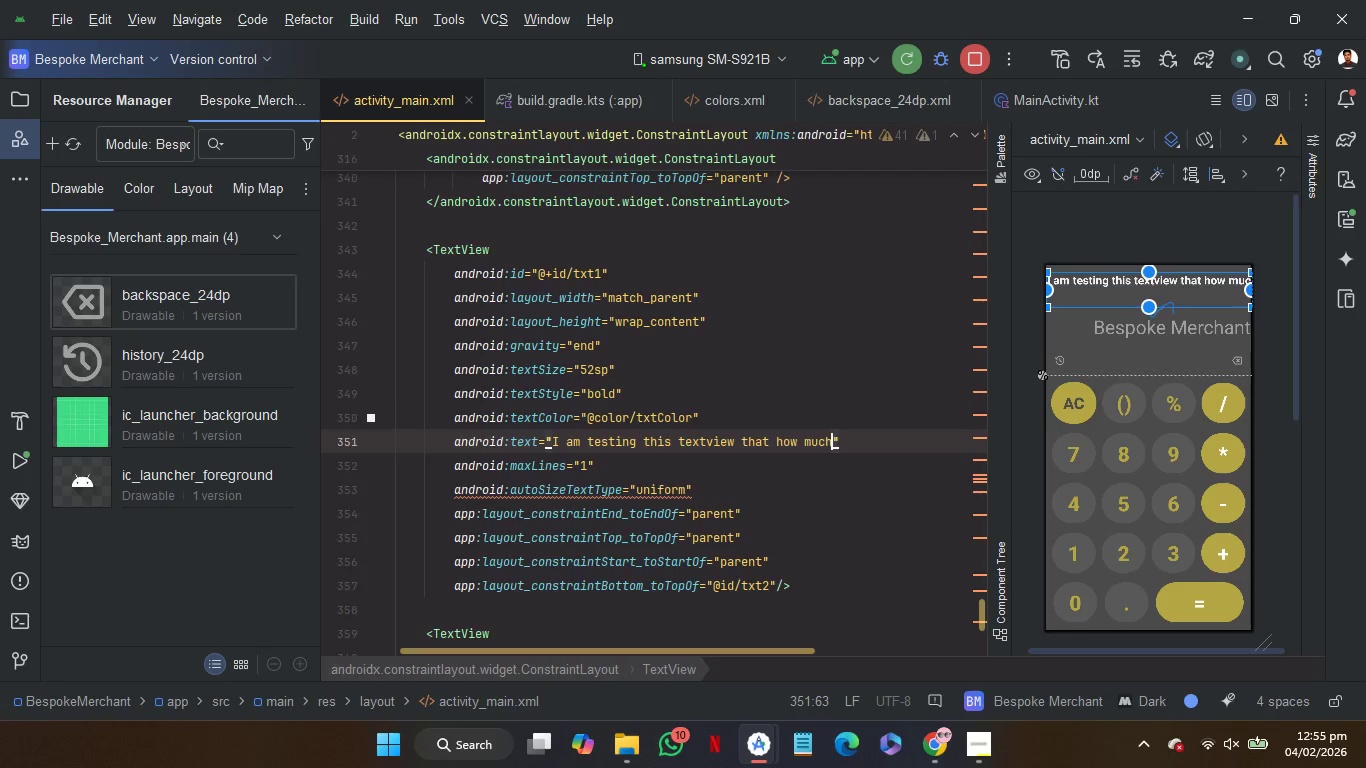 
key(Space)
 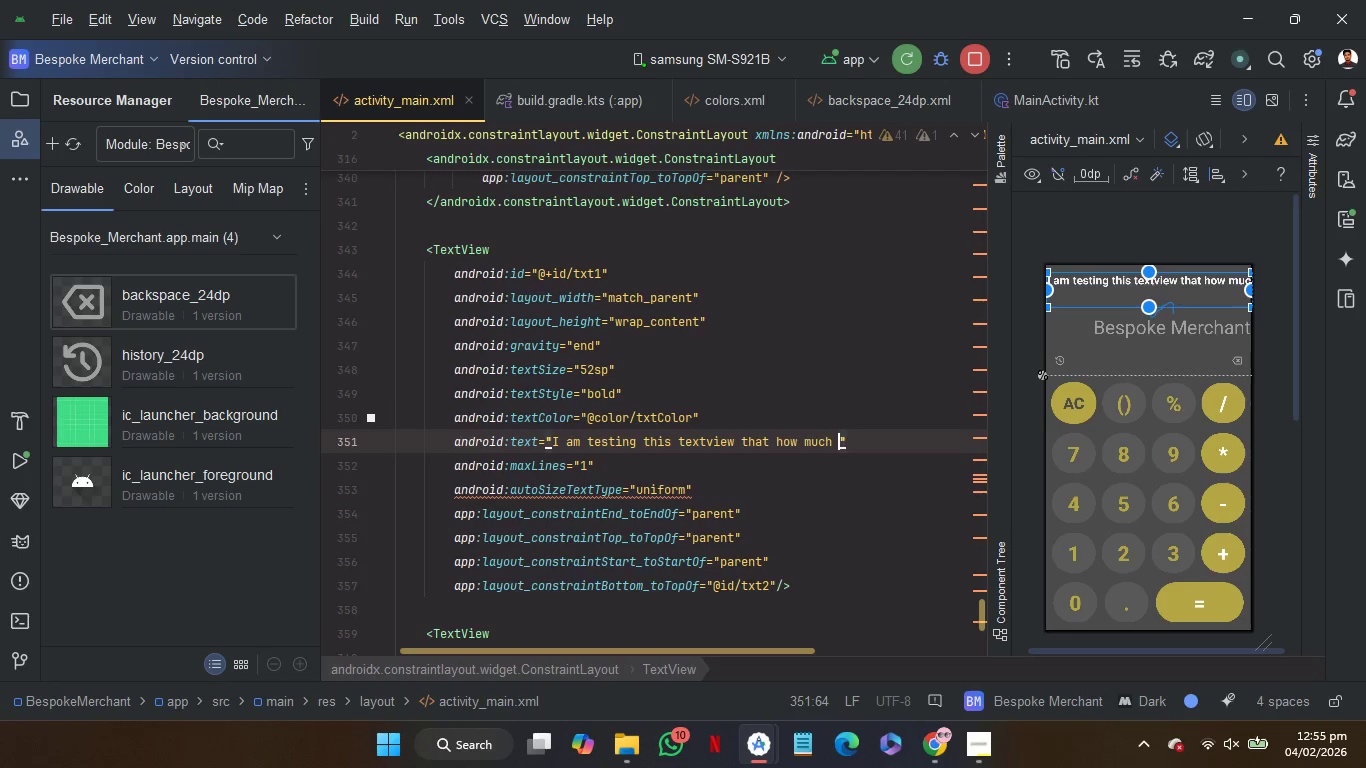 
key(T)
 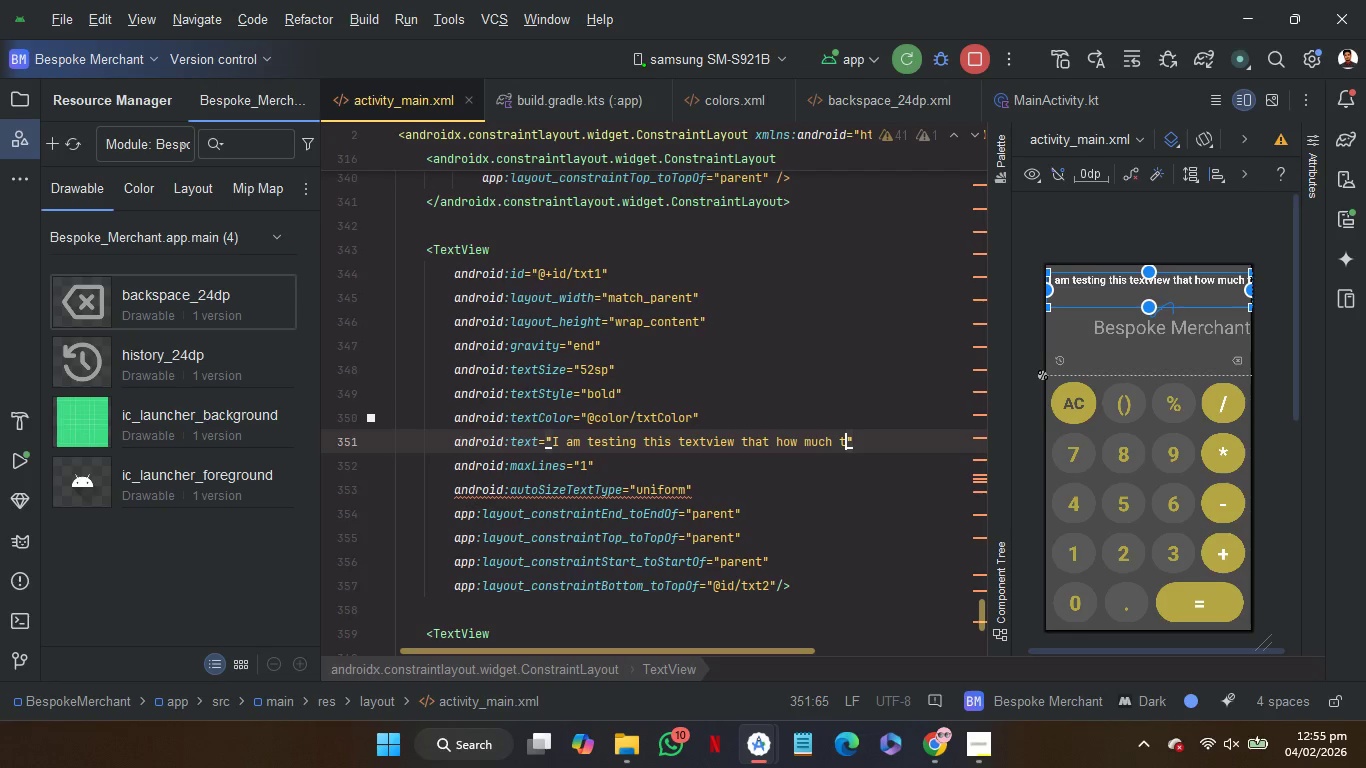 
wait(5.2)
 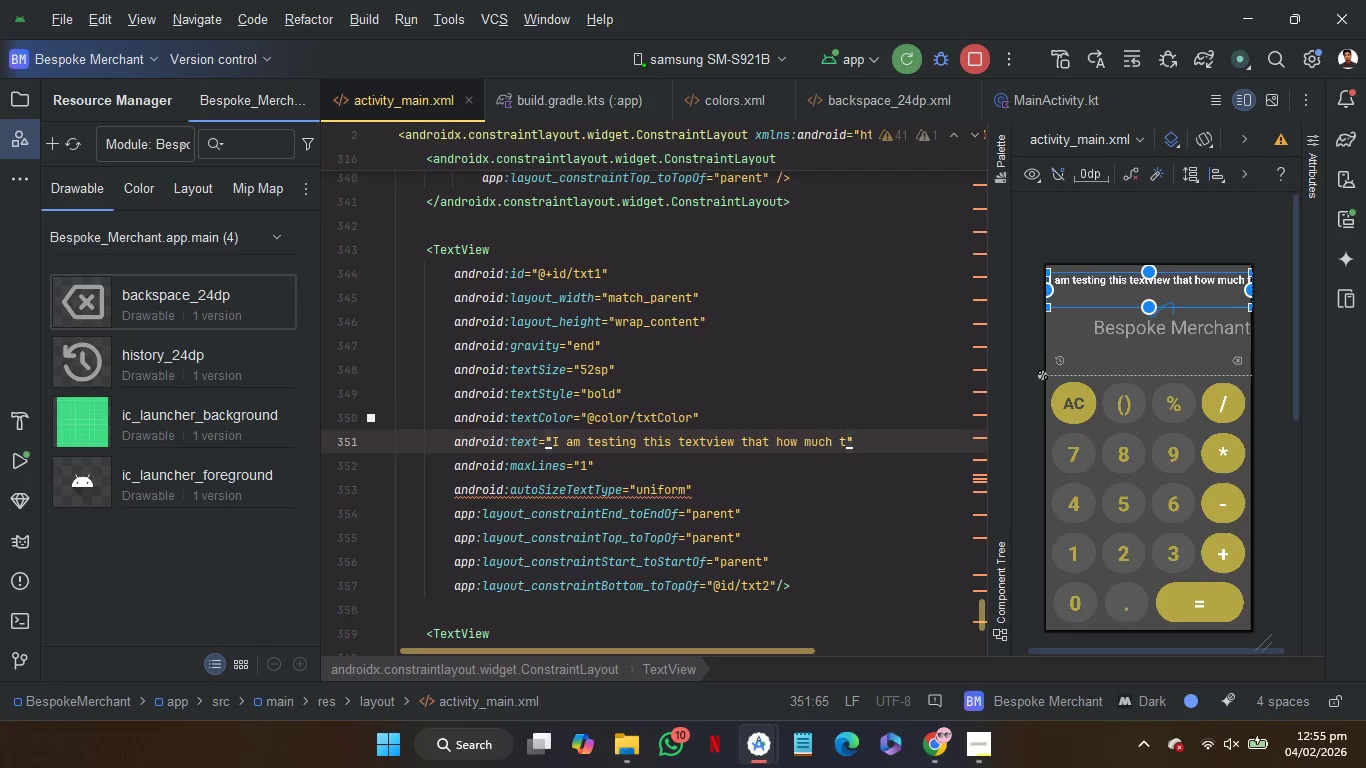 
key(Backspace)
type(smaller it goes)
 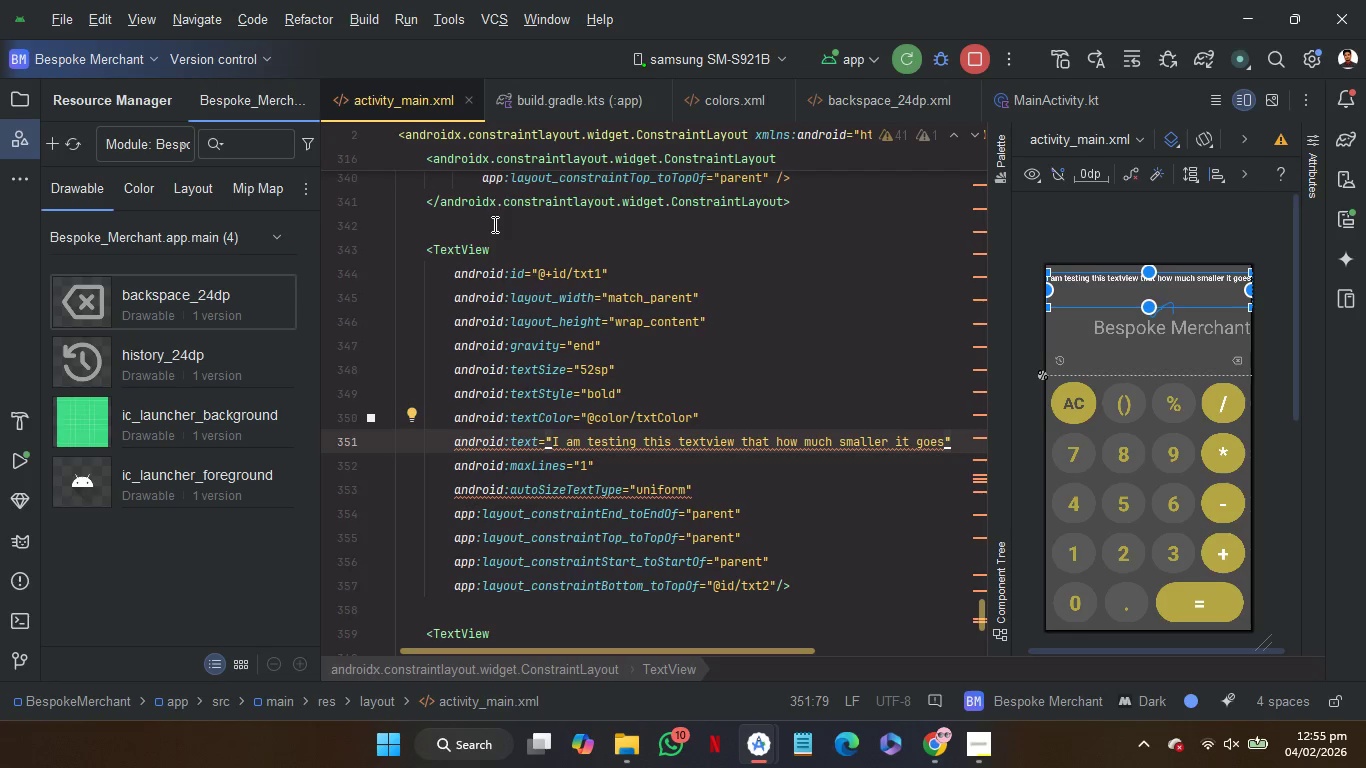 
left_click([493, 224])
 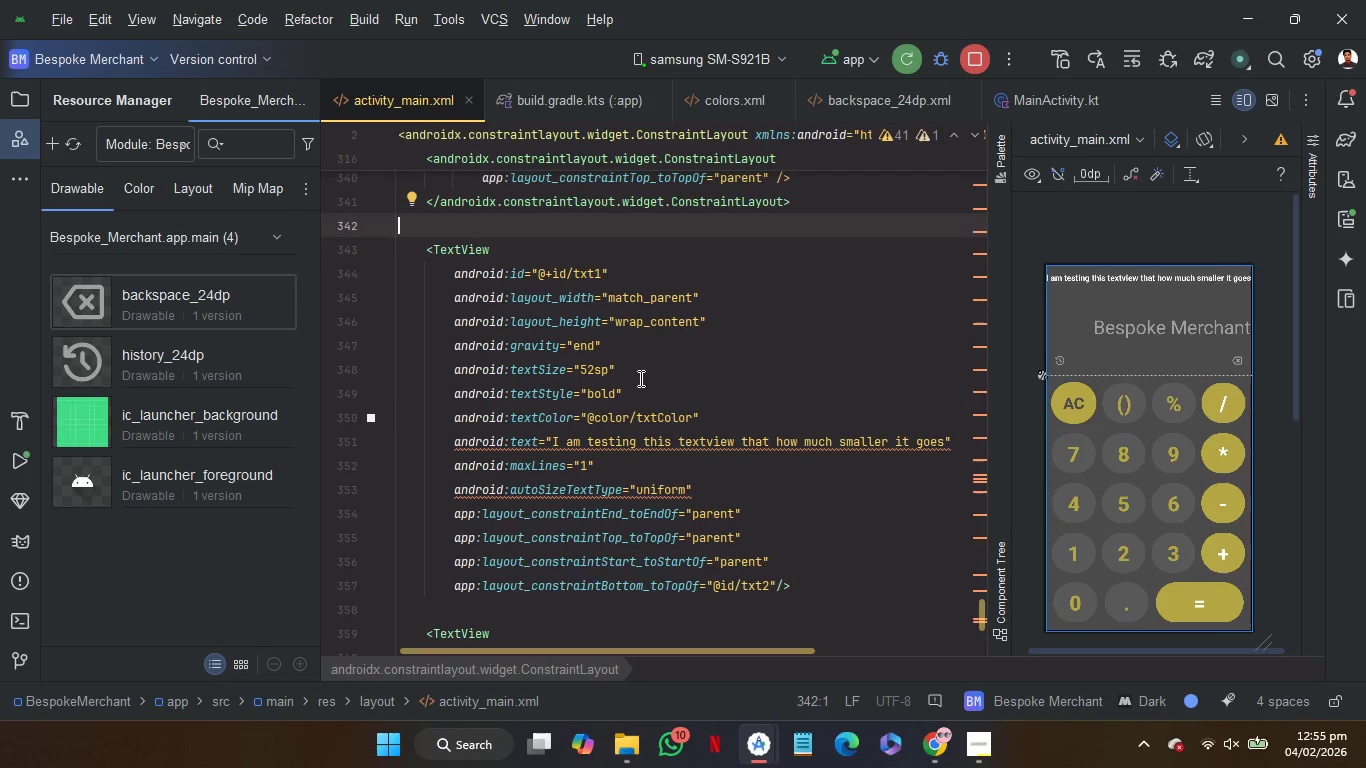 
wait(6.02)
 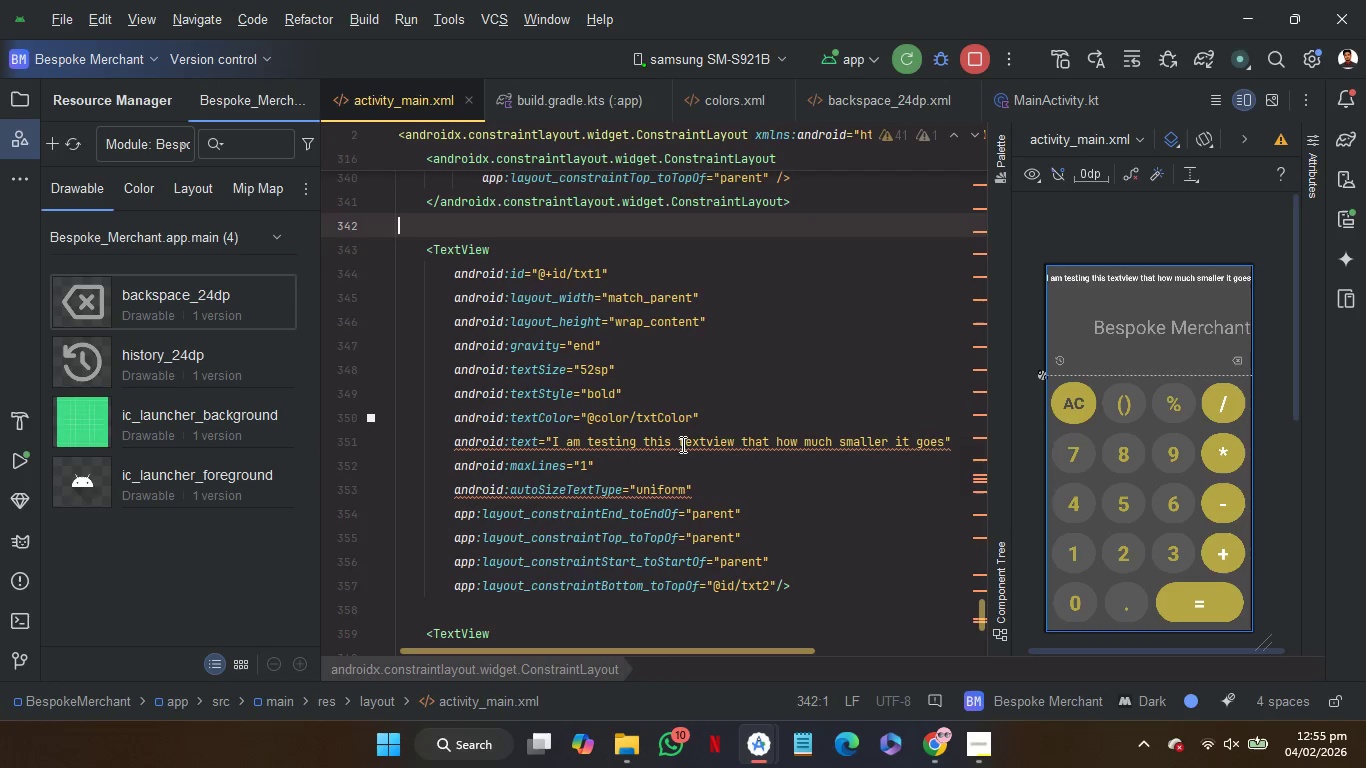 
left_click([678, 365])
 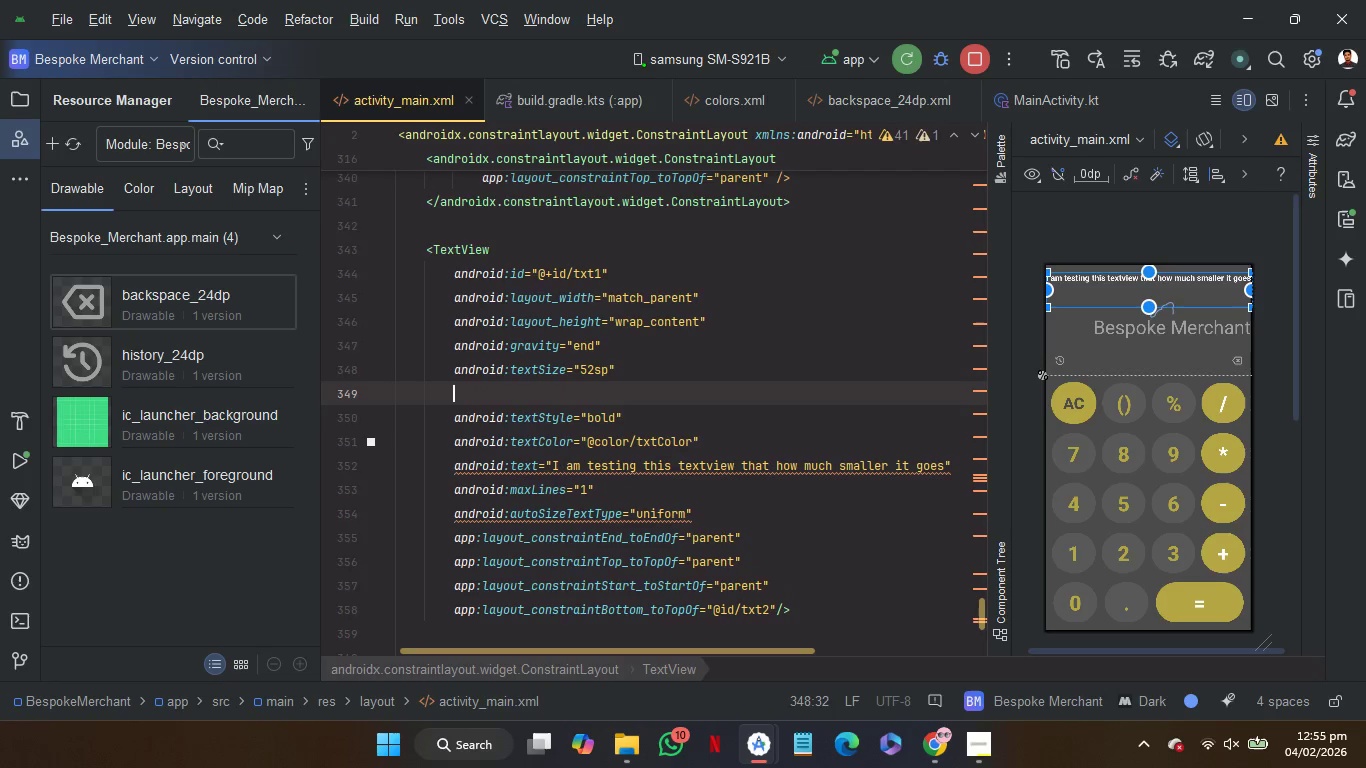 
key(Enter)
 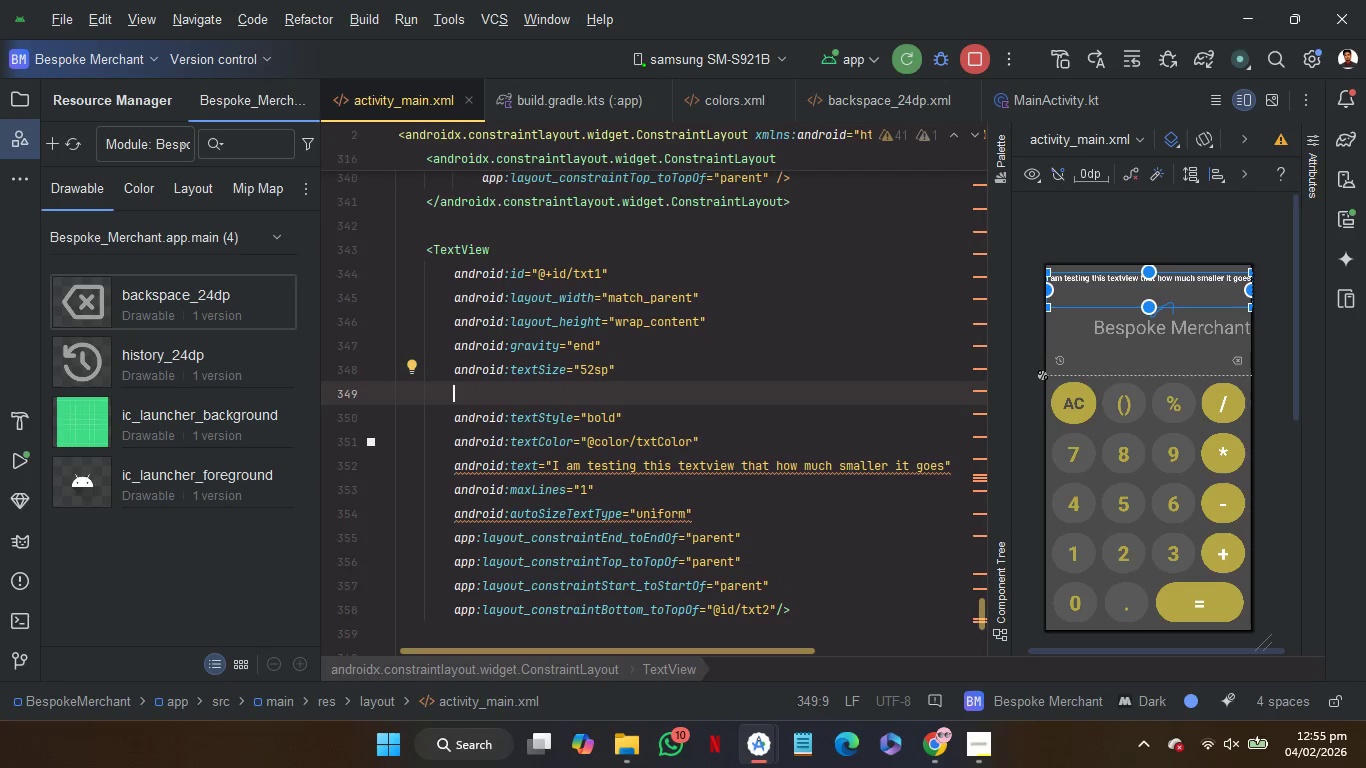 
type(max)
 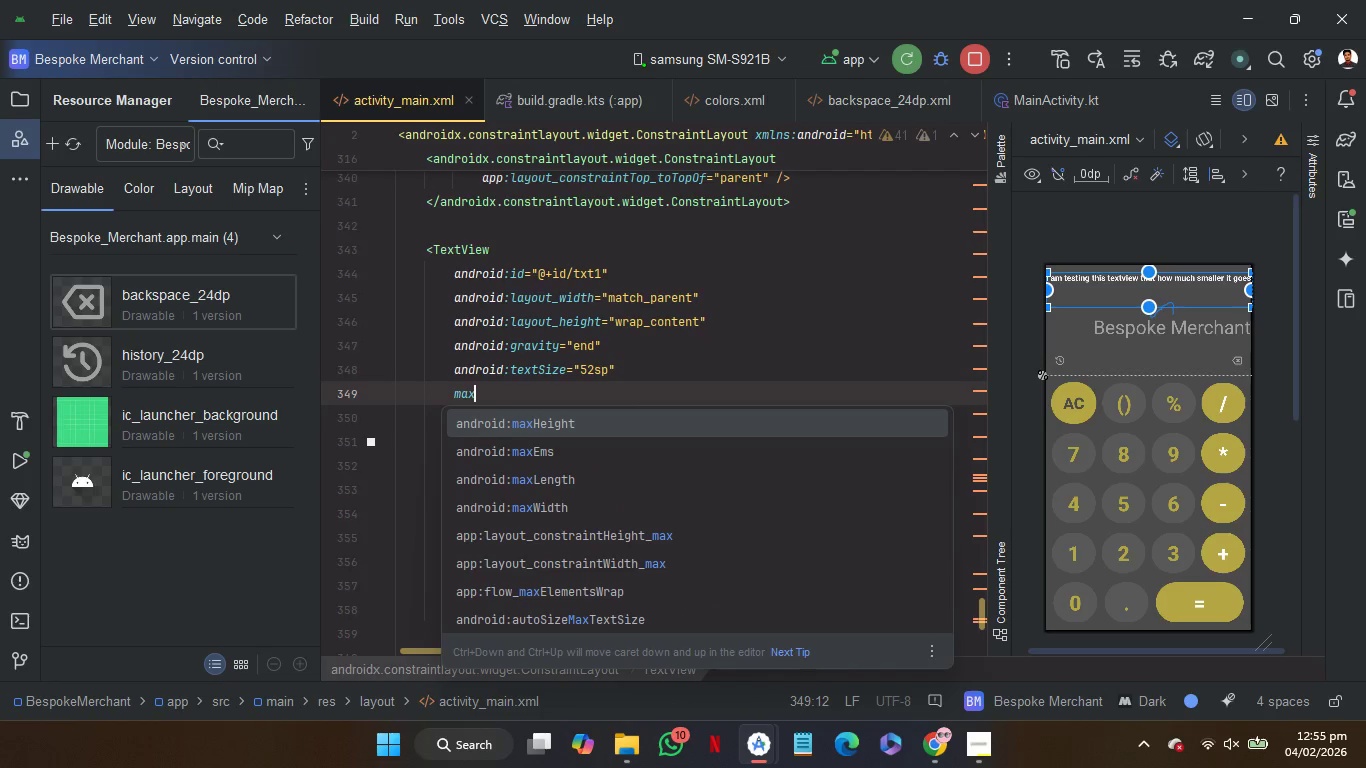 
key(ArrowDown)
 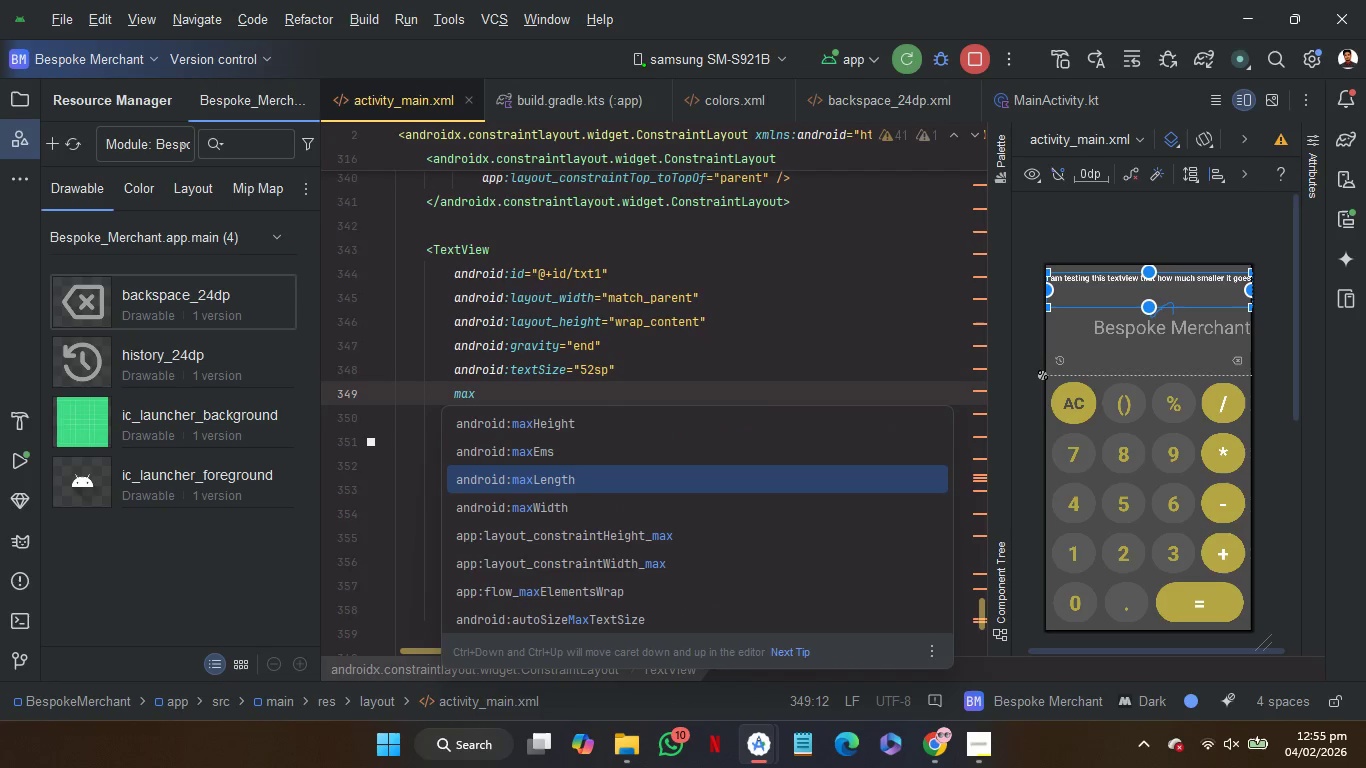 
key(ArrowDown)
 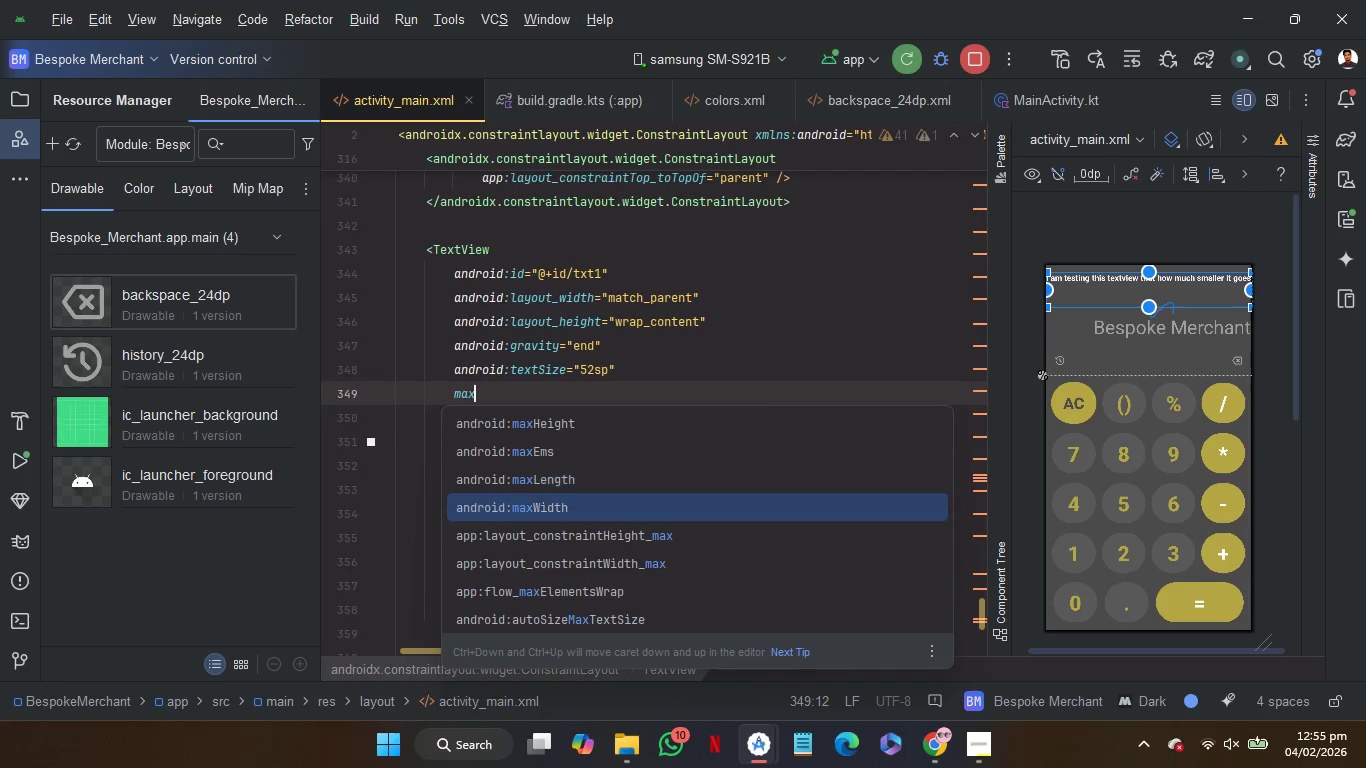 
key(ArrowDown)
 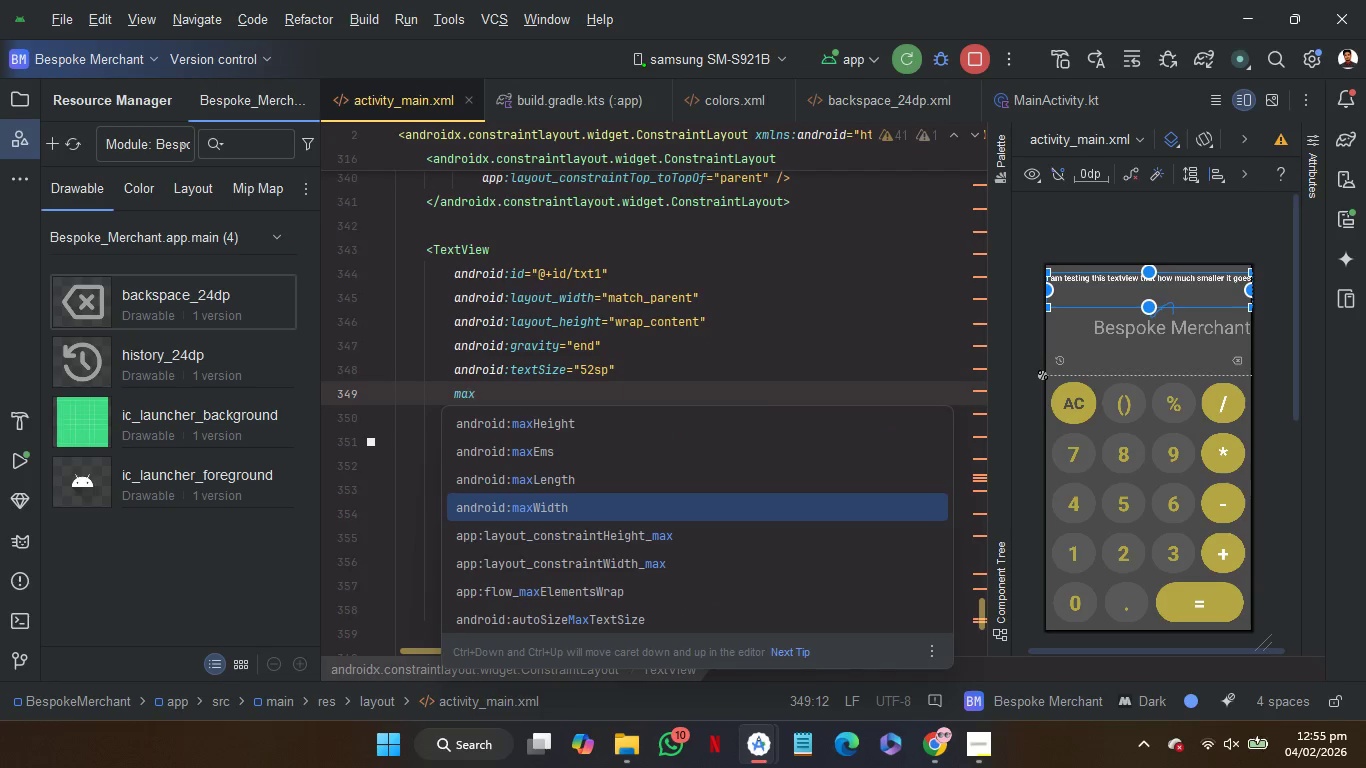 
key(ArrowDown)
 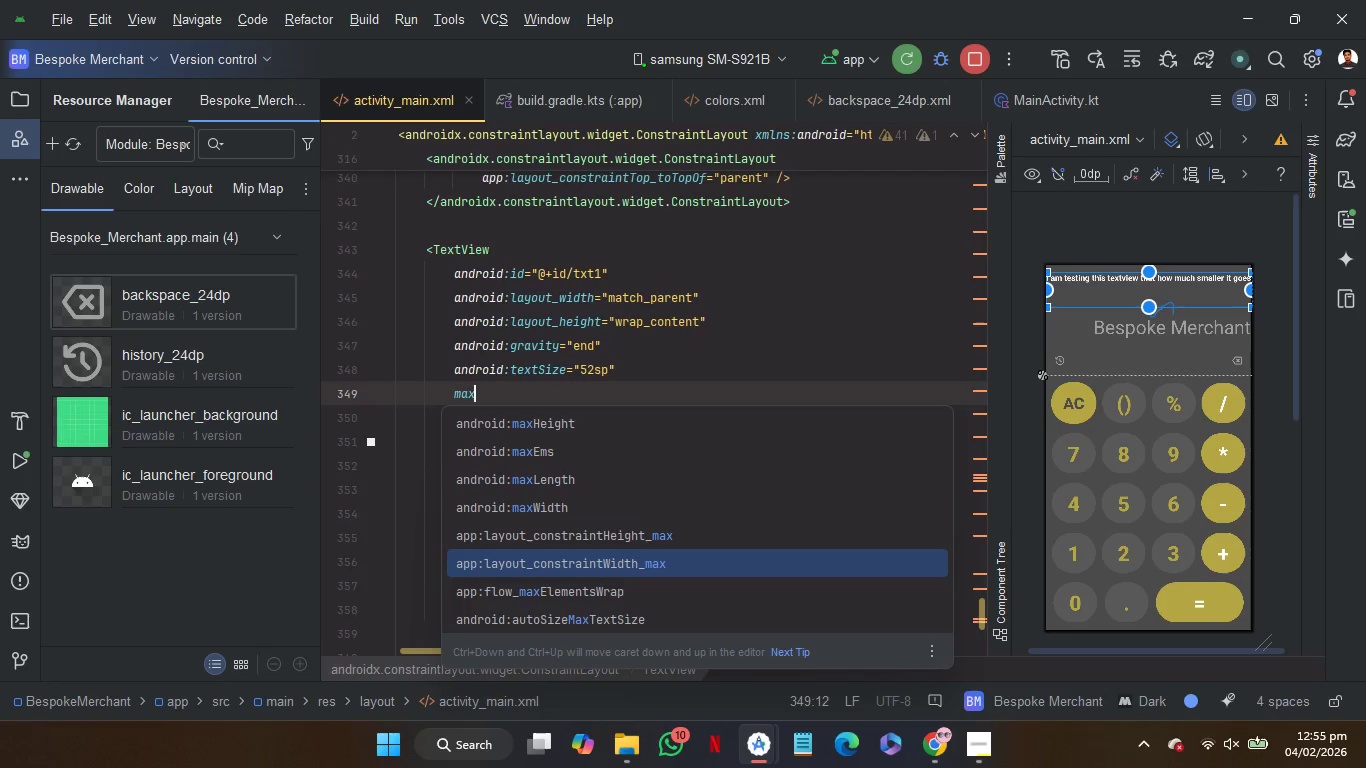 
key(ArrowDown)
 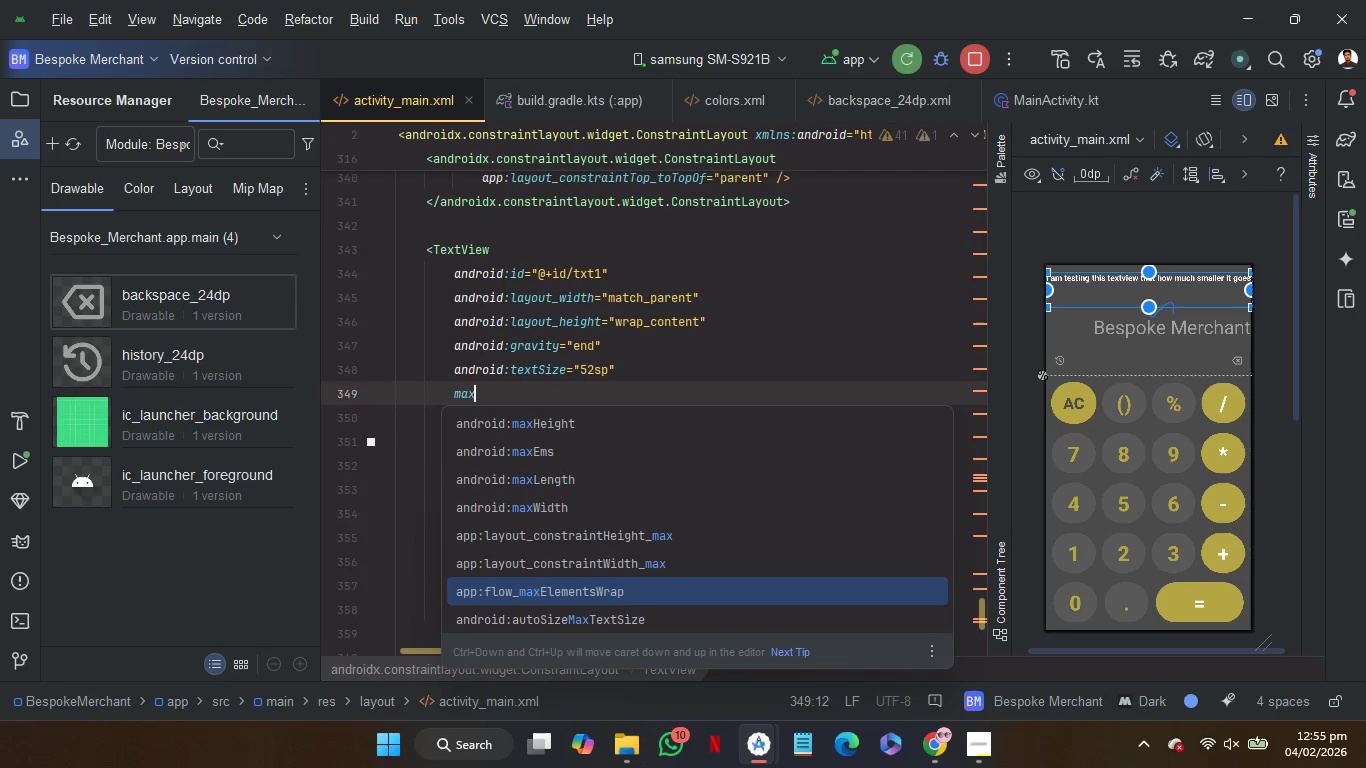 
key(ArrowDown)
 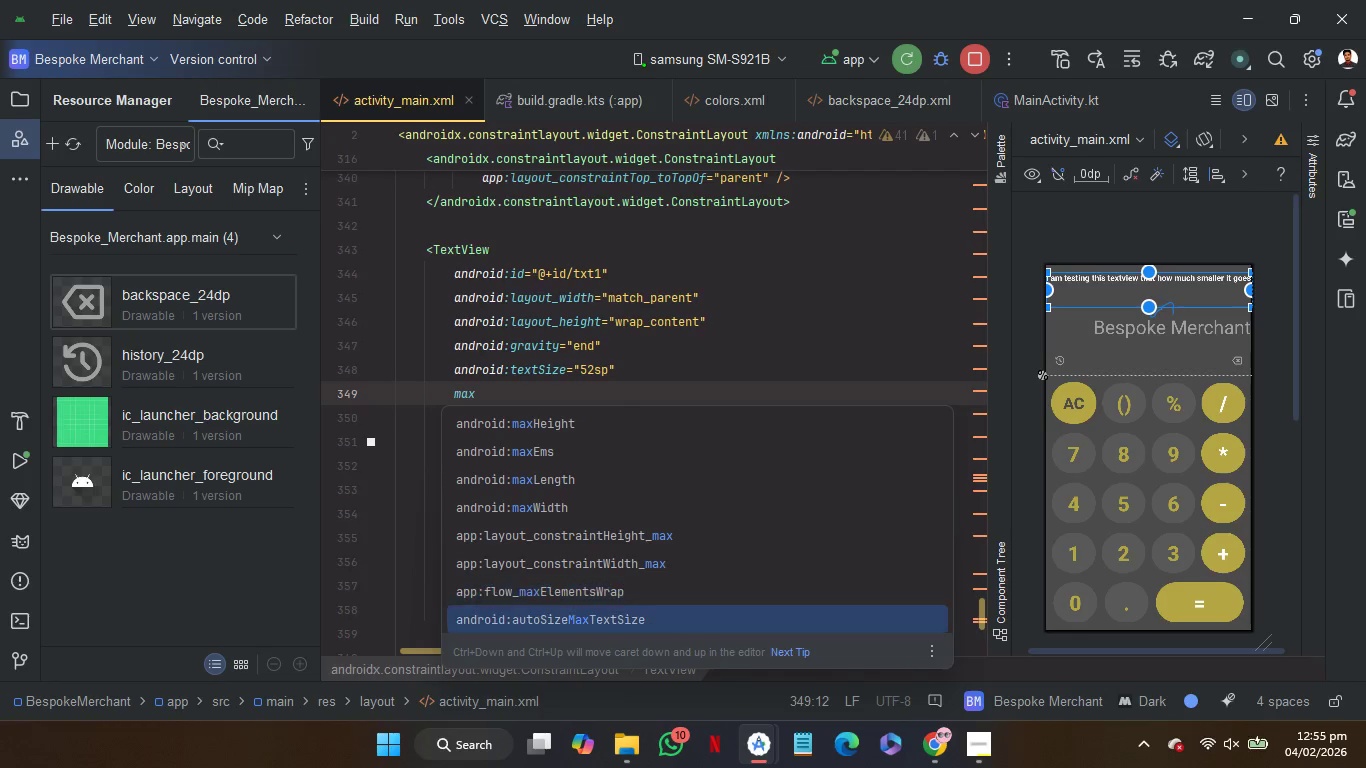 
key(ArrowDown)
 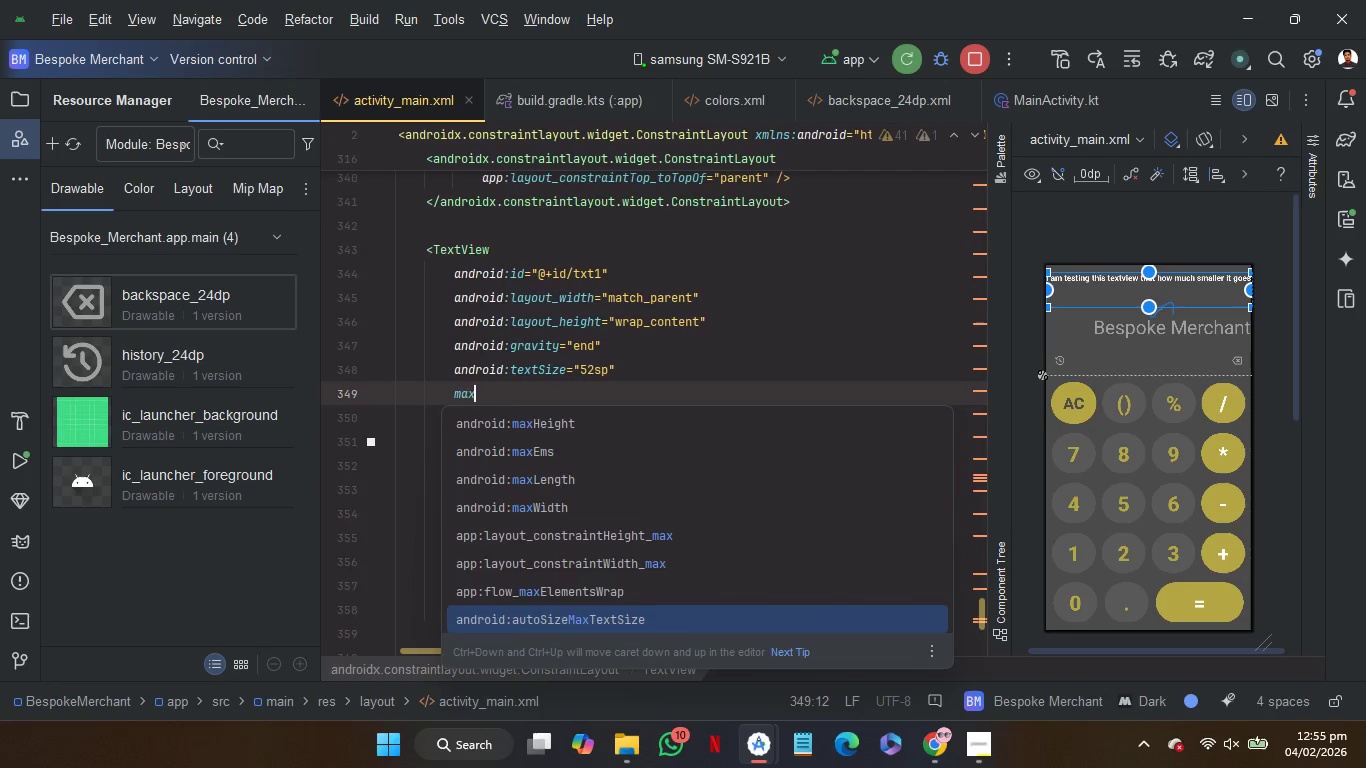 
key(Enter)
 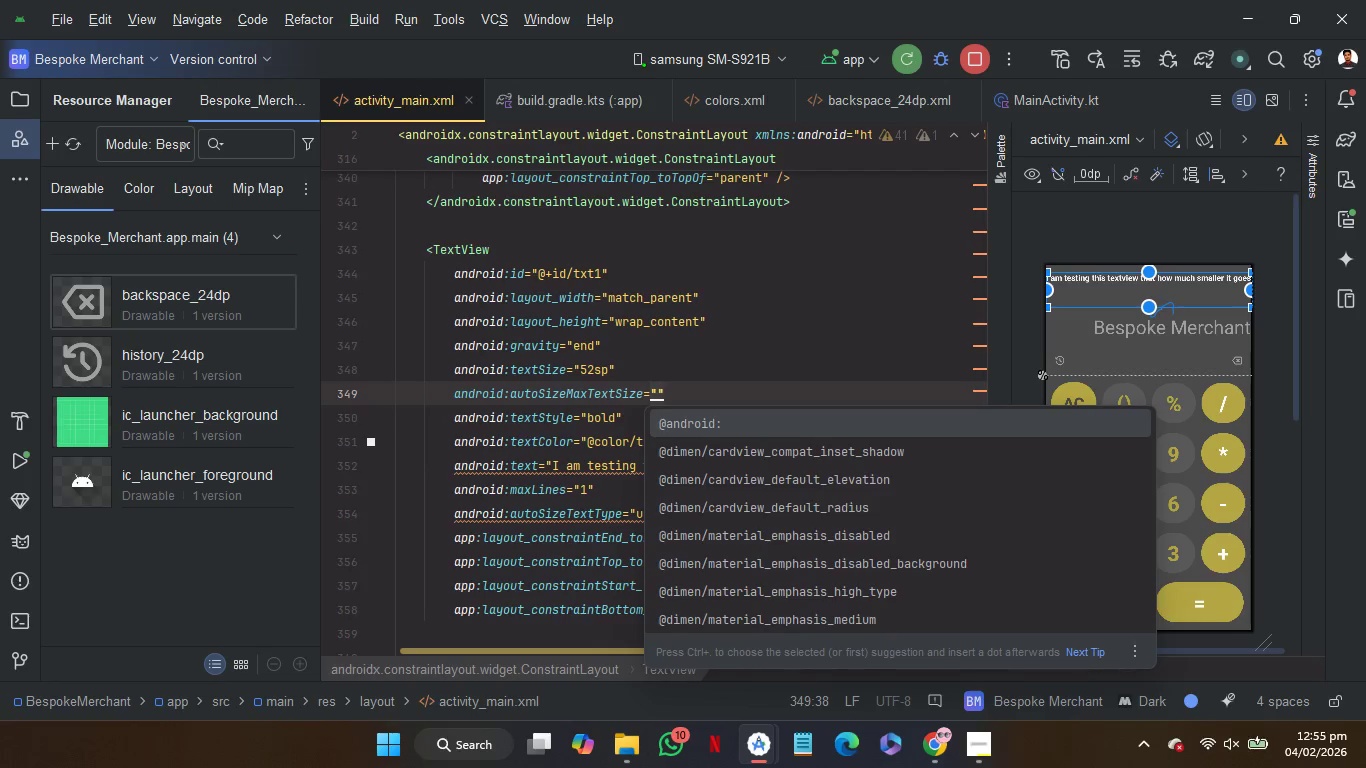 
key(5)
 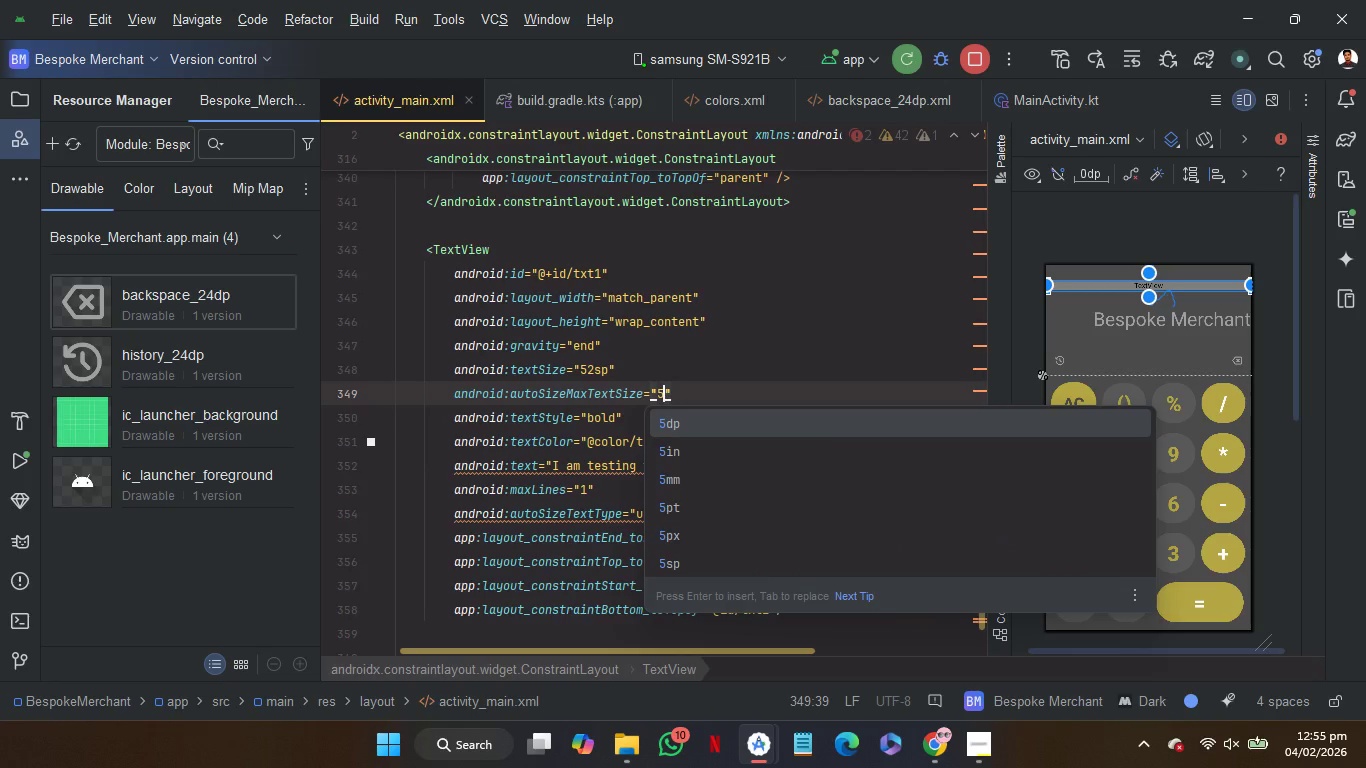 
key(5)
 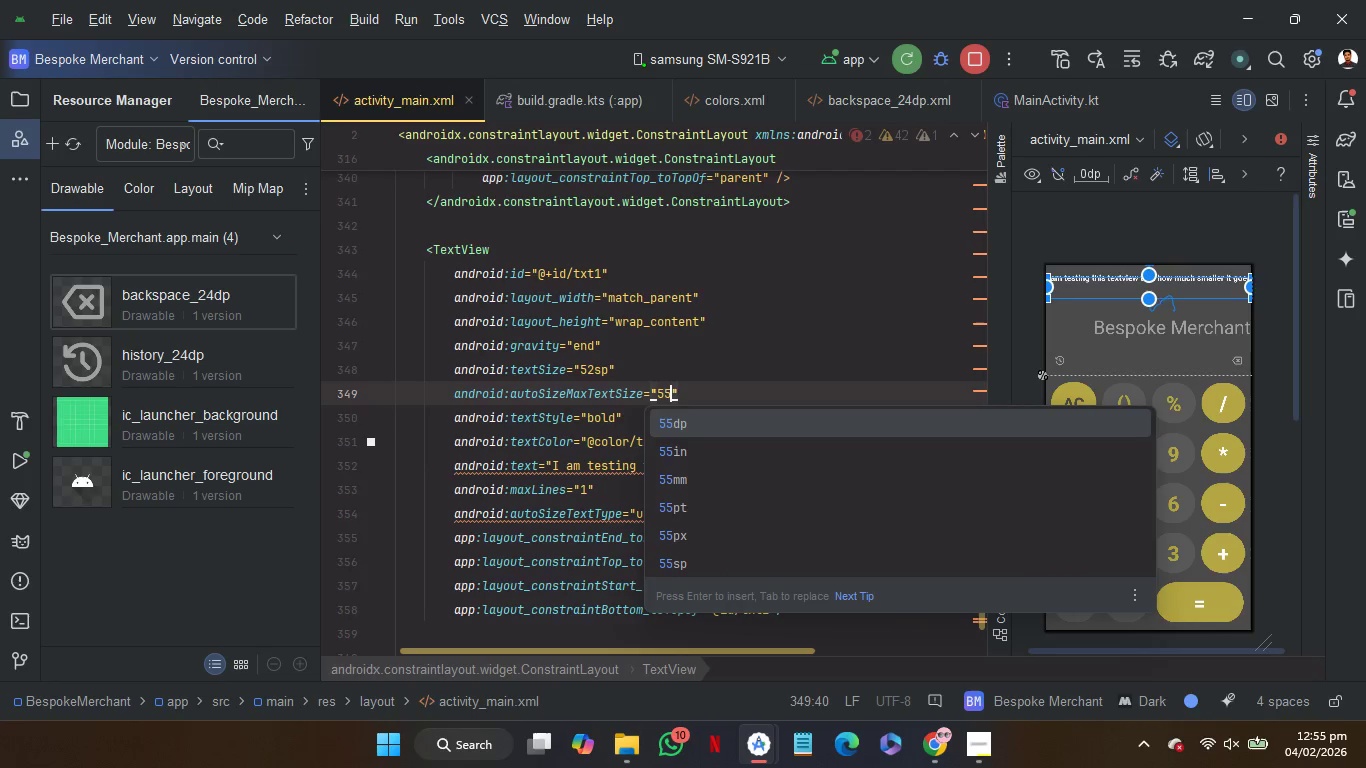 
key(Backspace)
 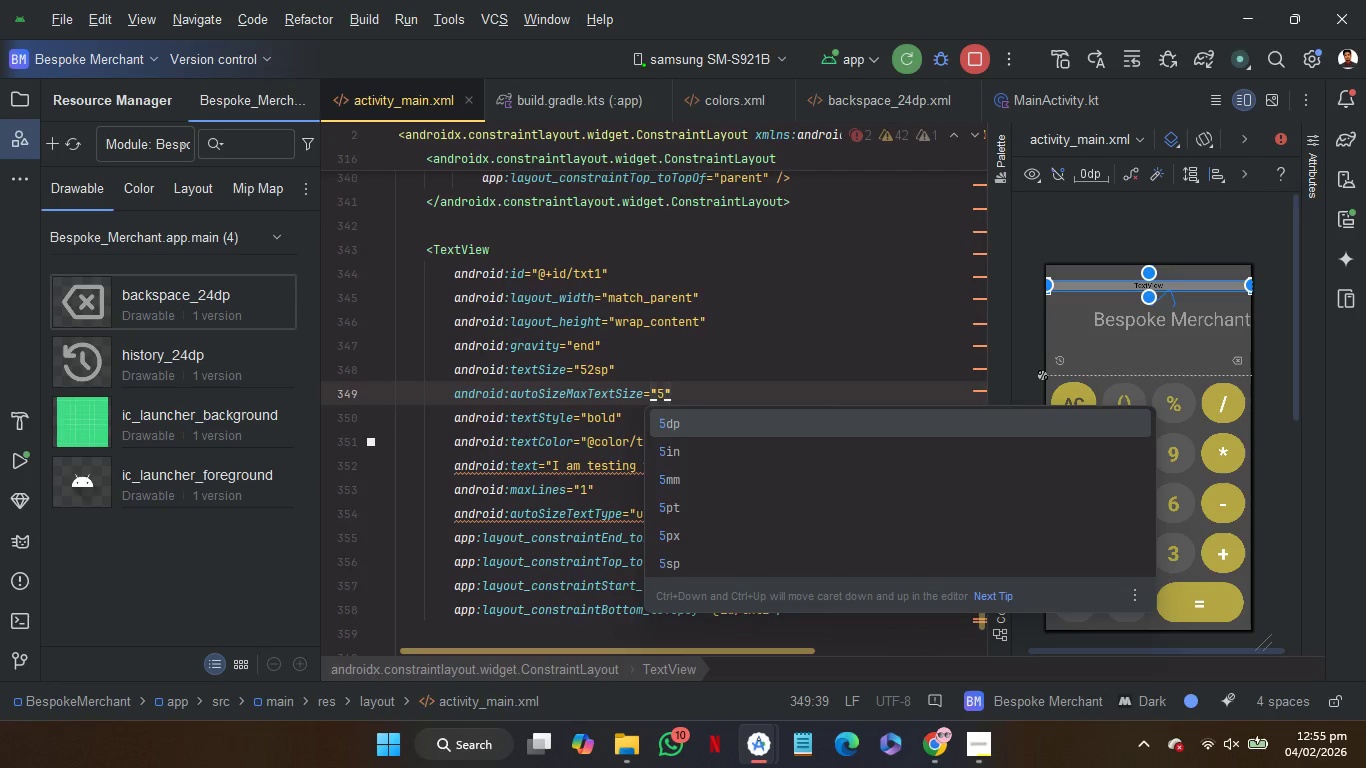 
type(2sp)
 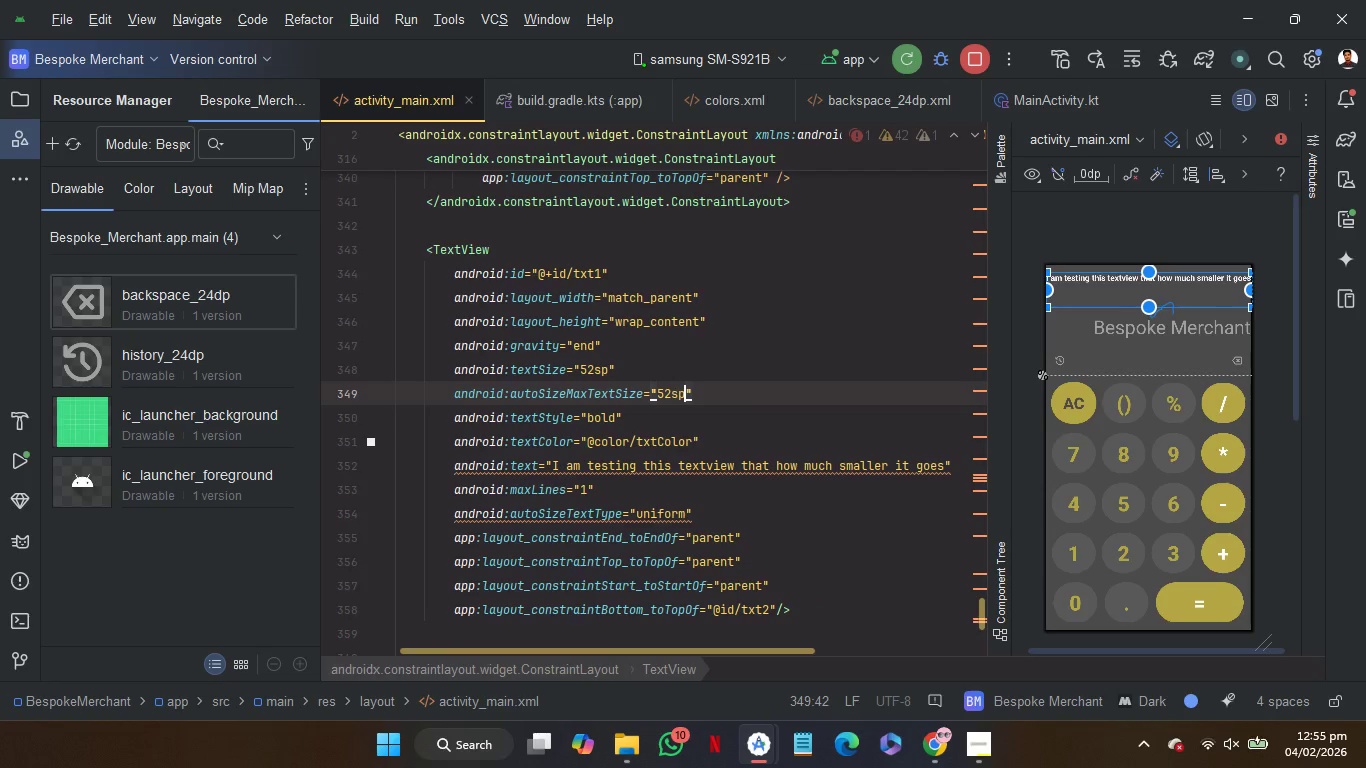 
key(ArrowRight)
 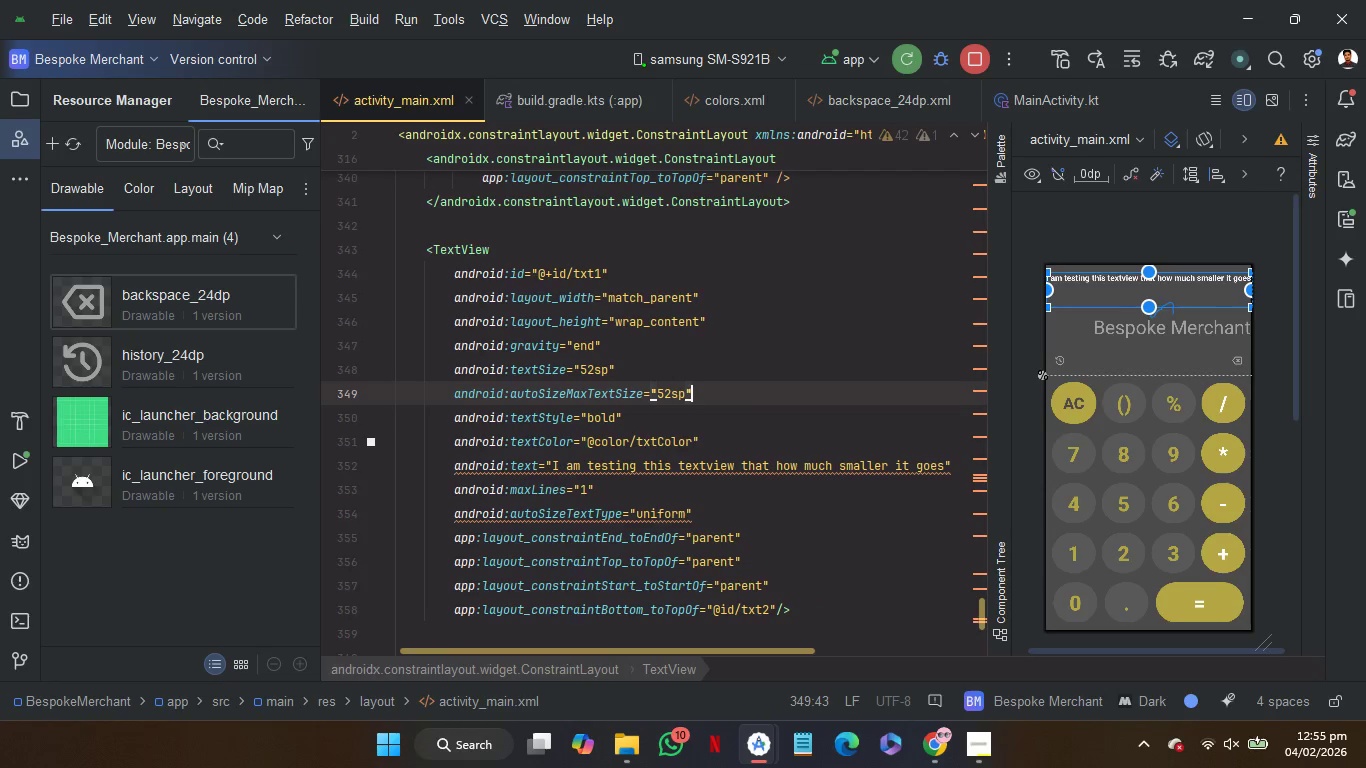 
key(Enter)
 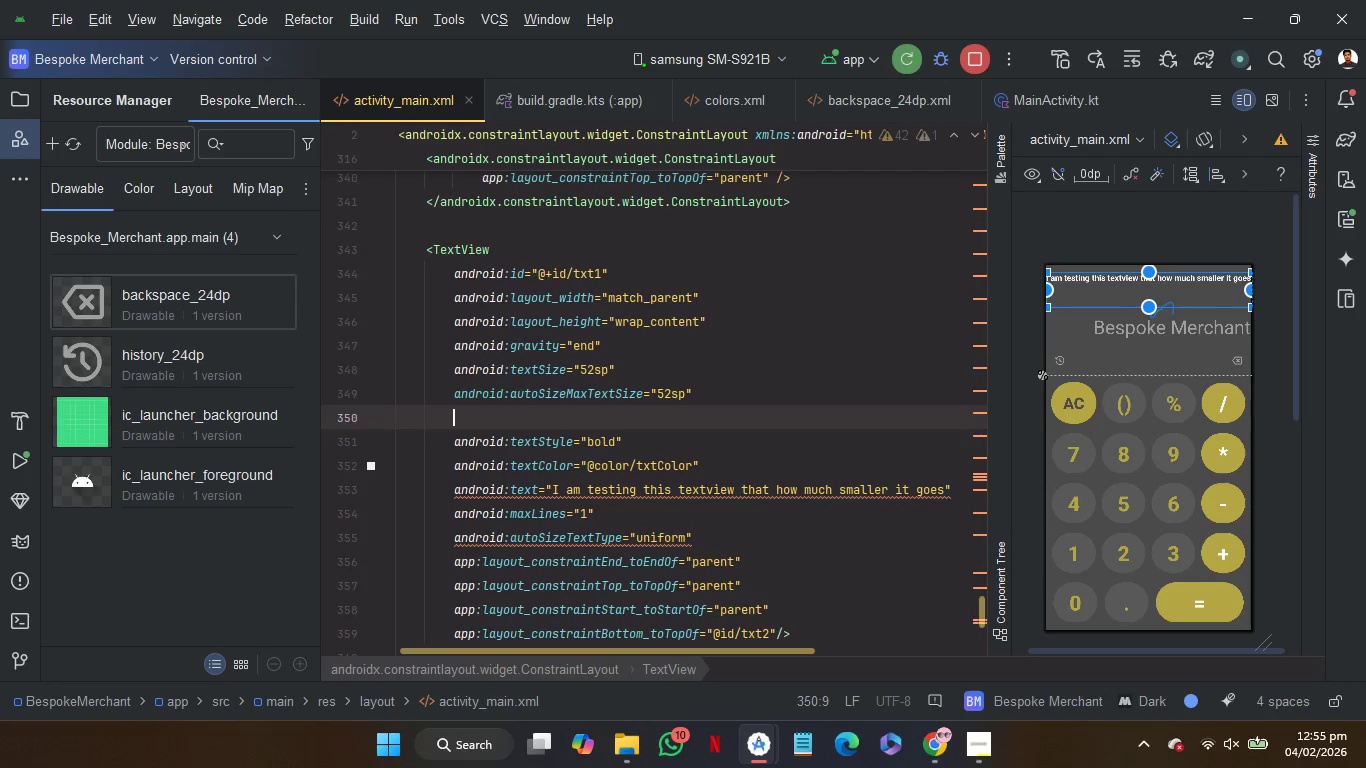 
type(min)
 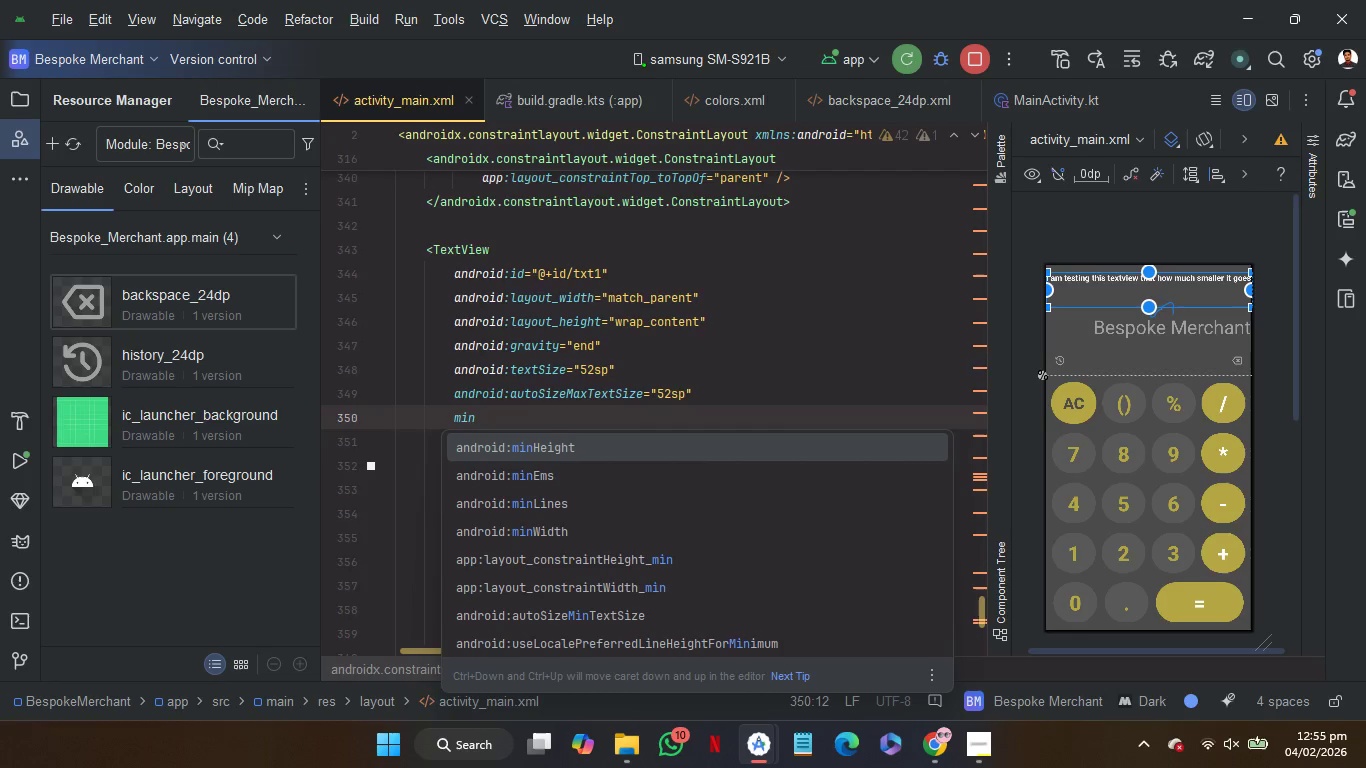 
key(ArrowUp)
 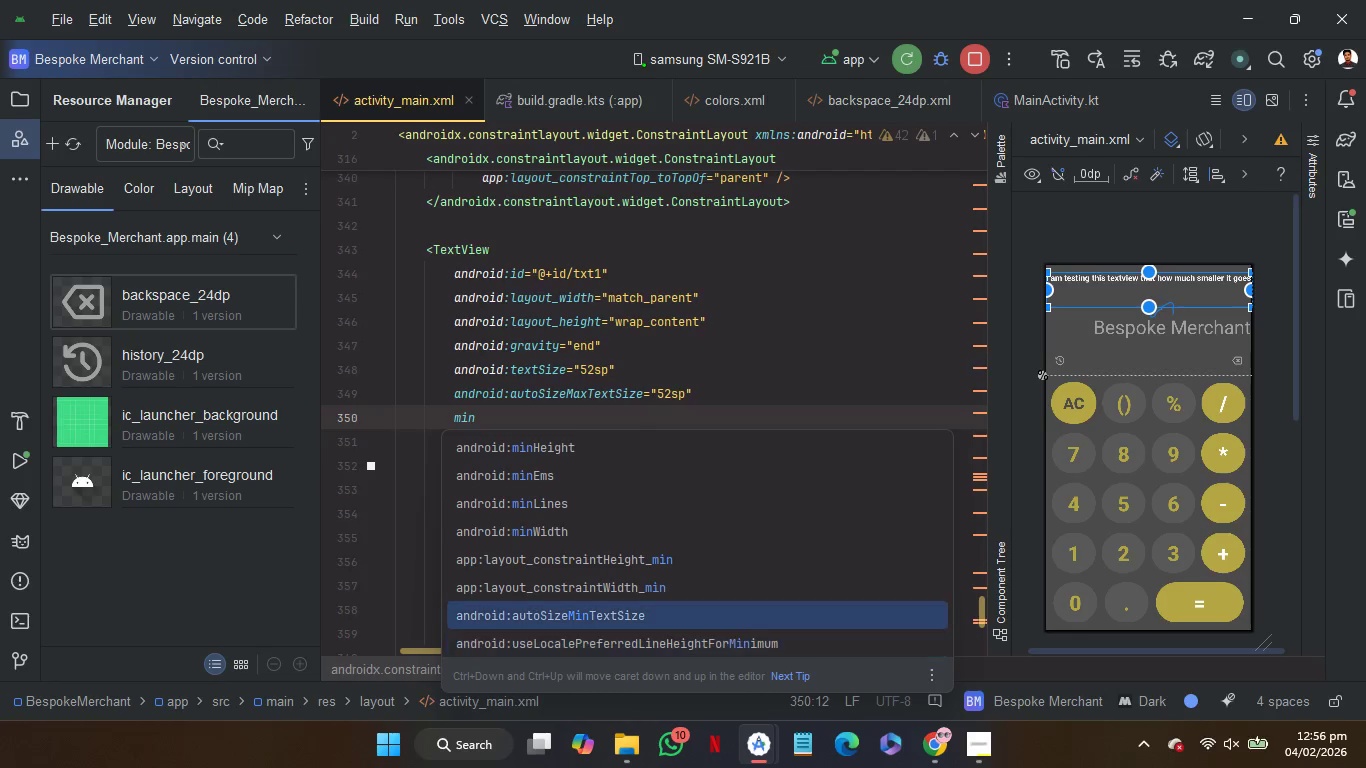 
key(ArrowUp)
 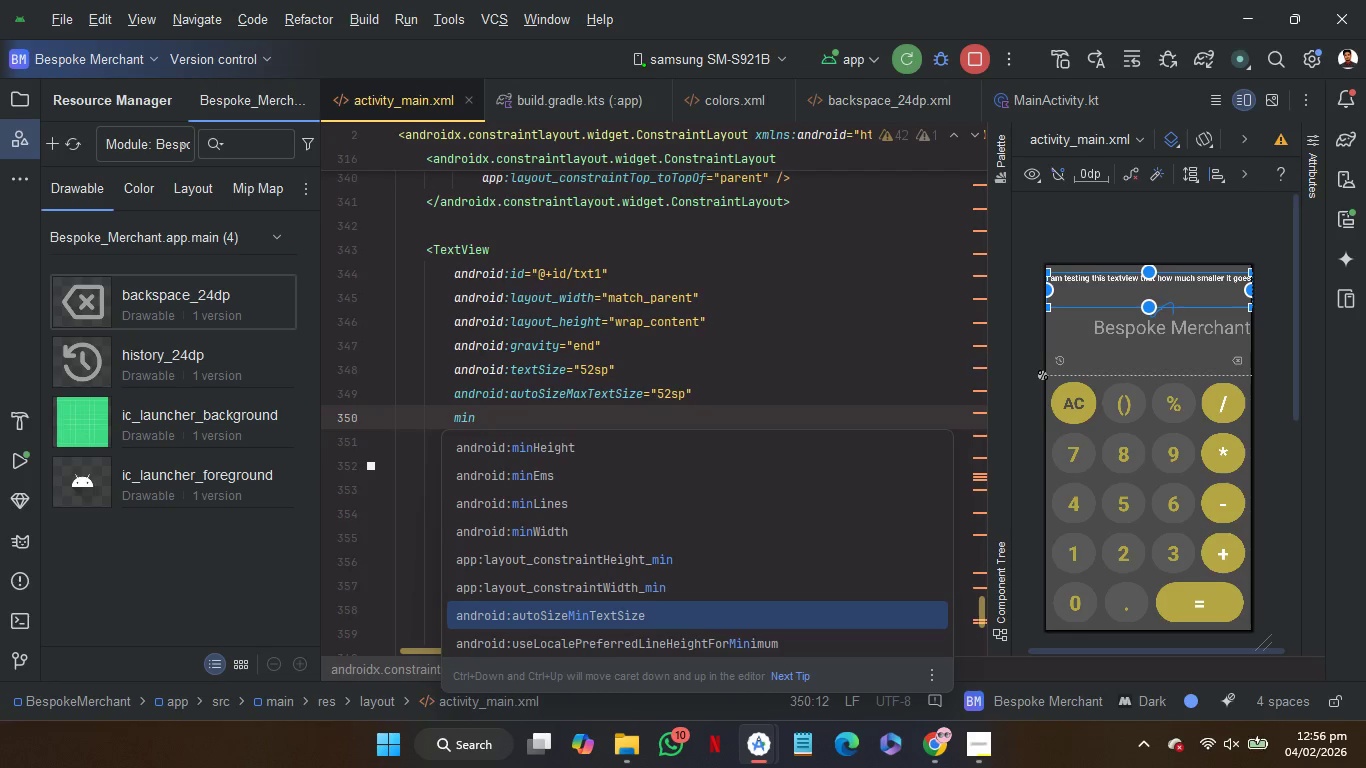 
key(Enter)
 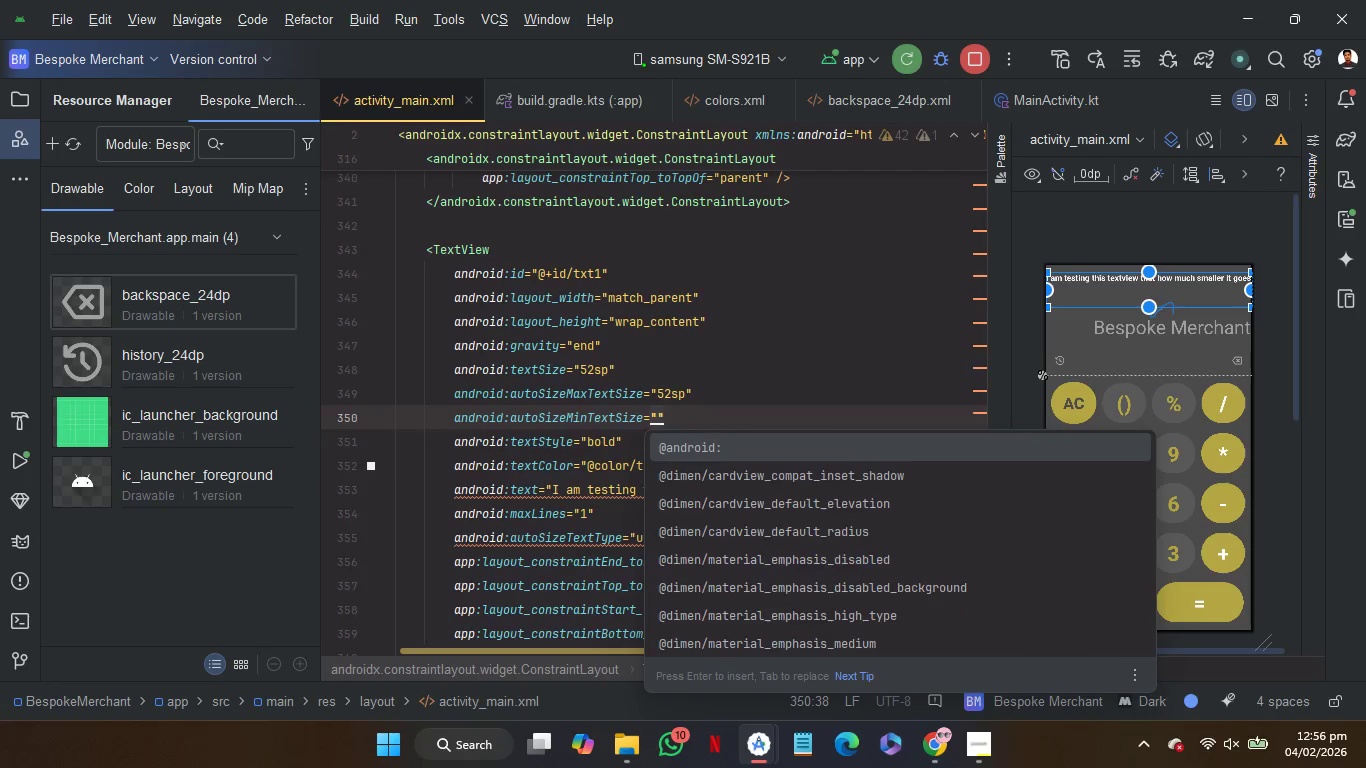 
type(12)
 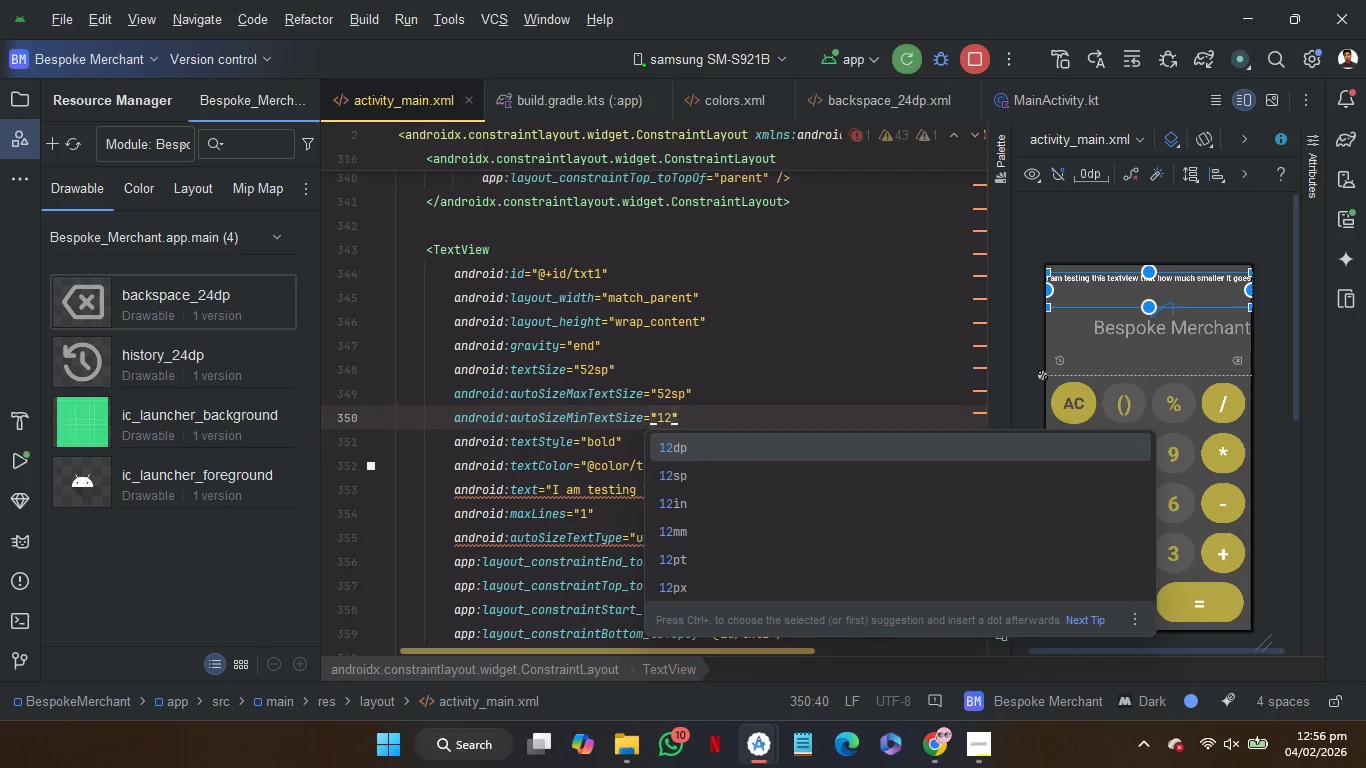 
key(ArrowDown)
 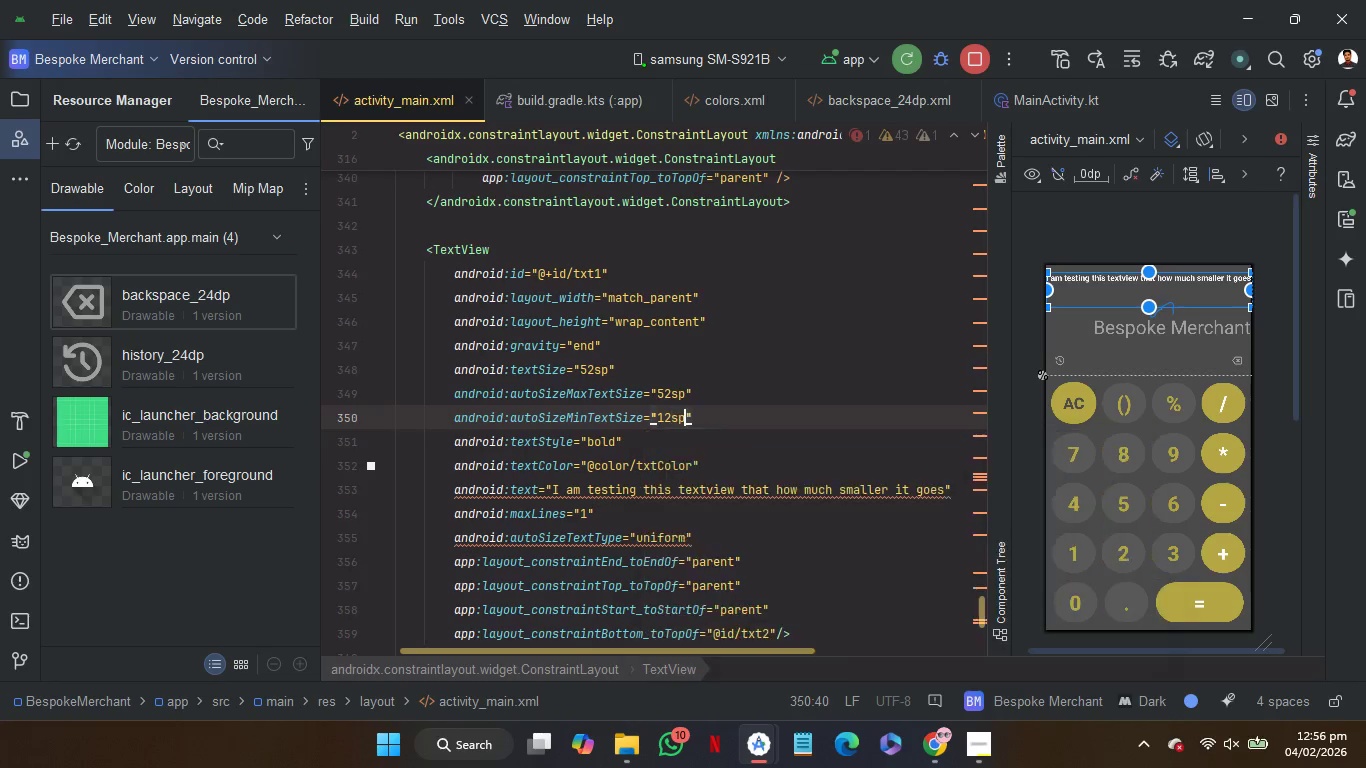 
key(Enter)
 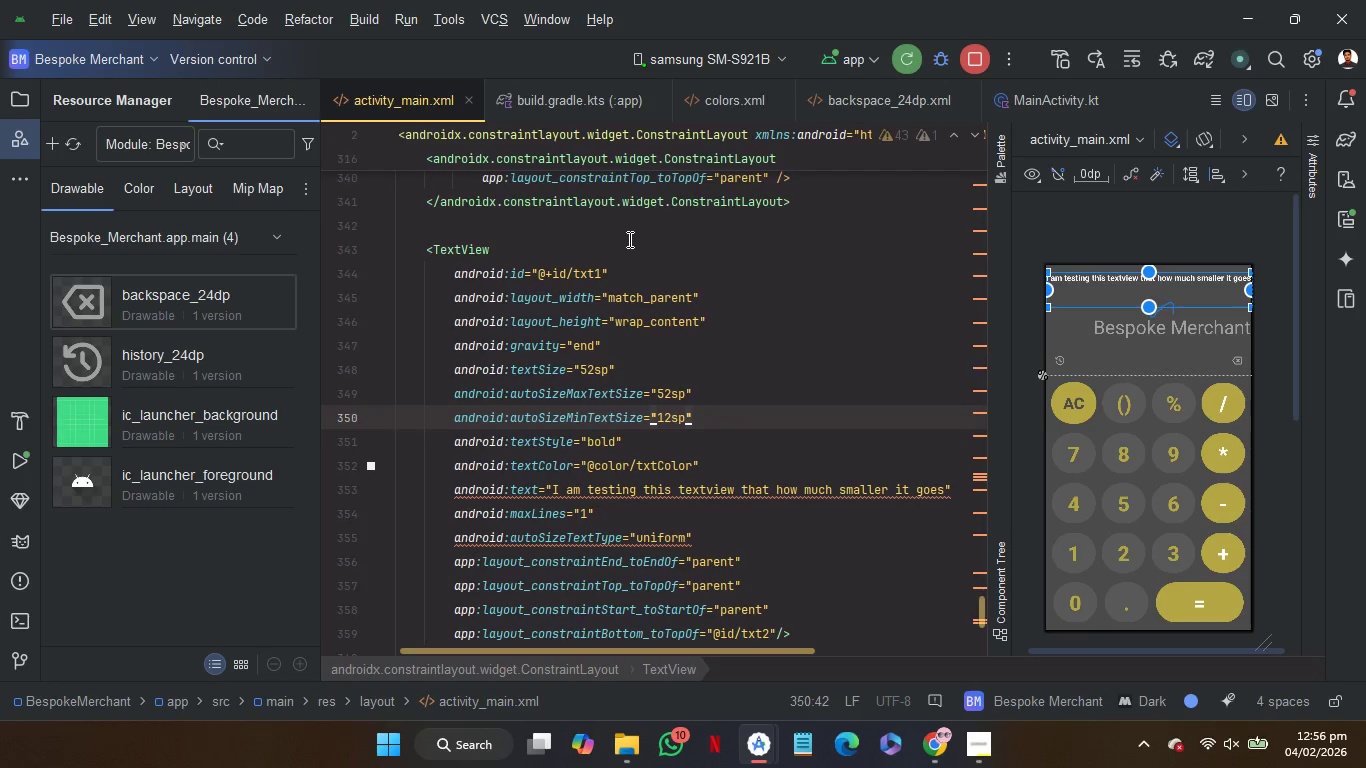 
left_click([622, 223])
 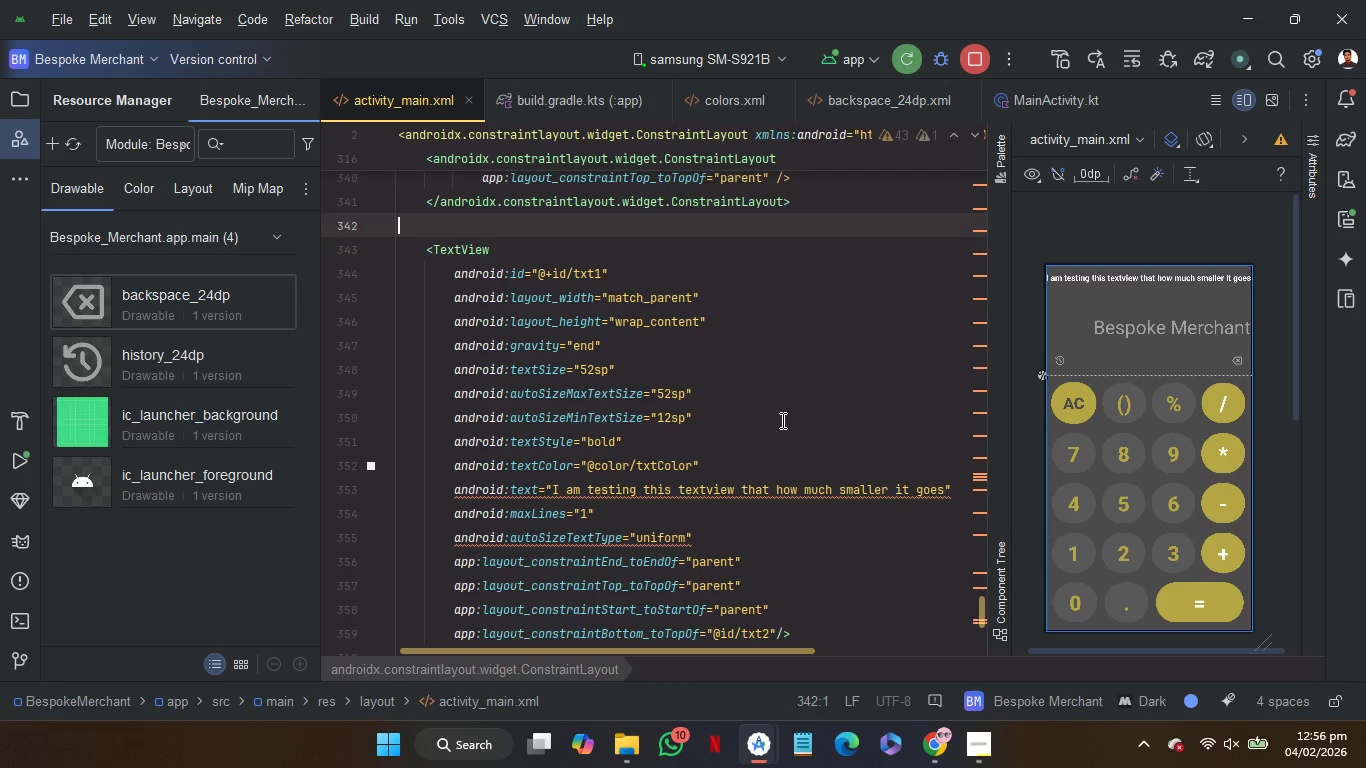 
mouse_move([664, 430])
 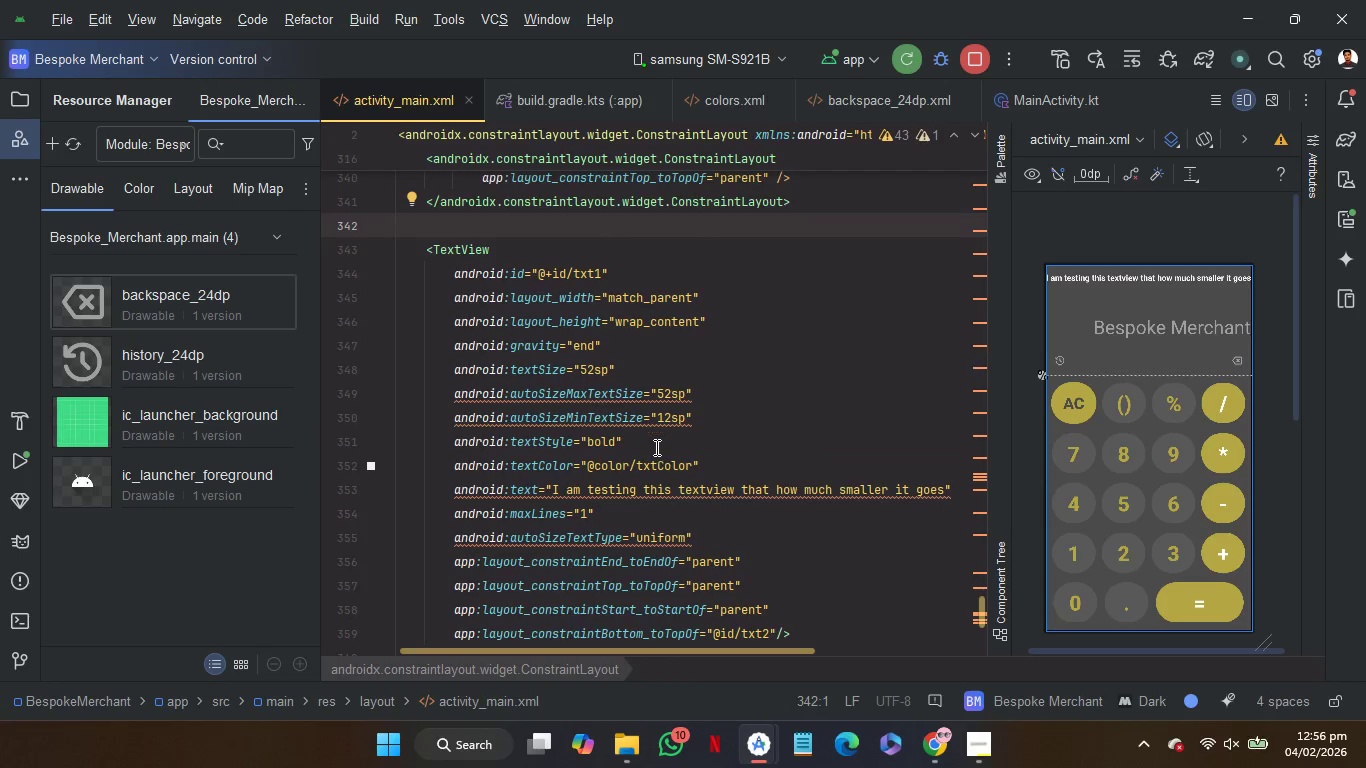 
mouse_move([673, 435])
 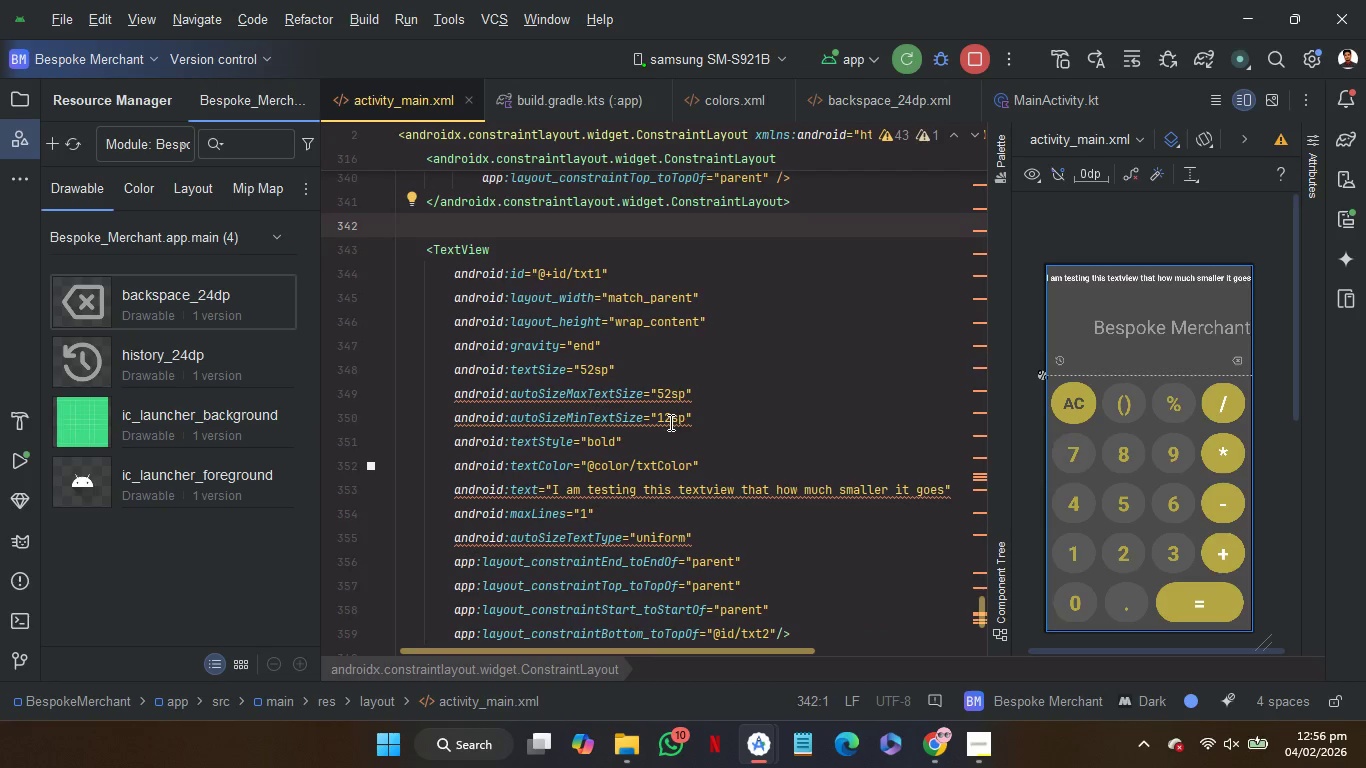 
left_click([669, 423])
 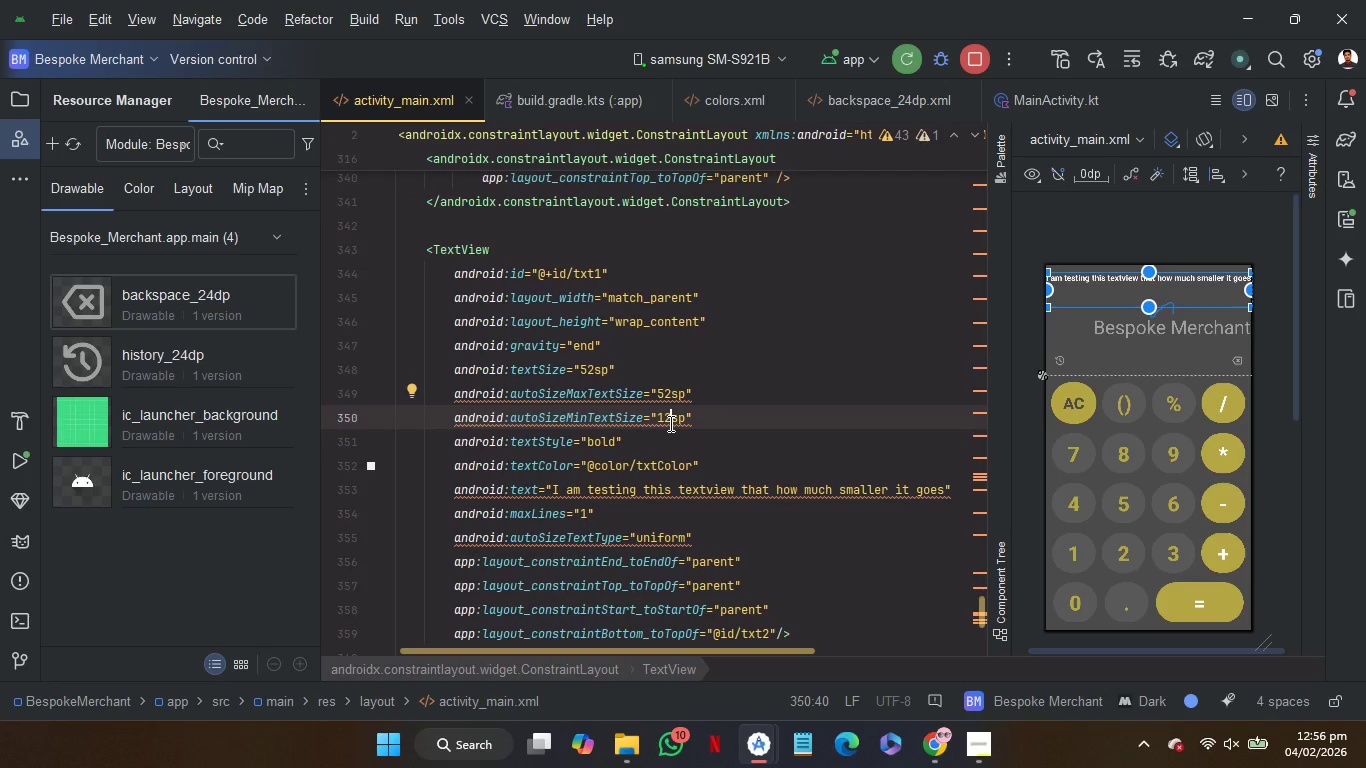 
key(Backspace)
 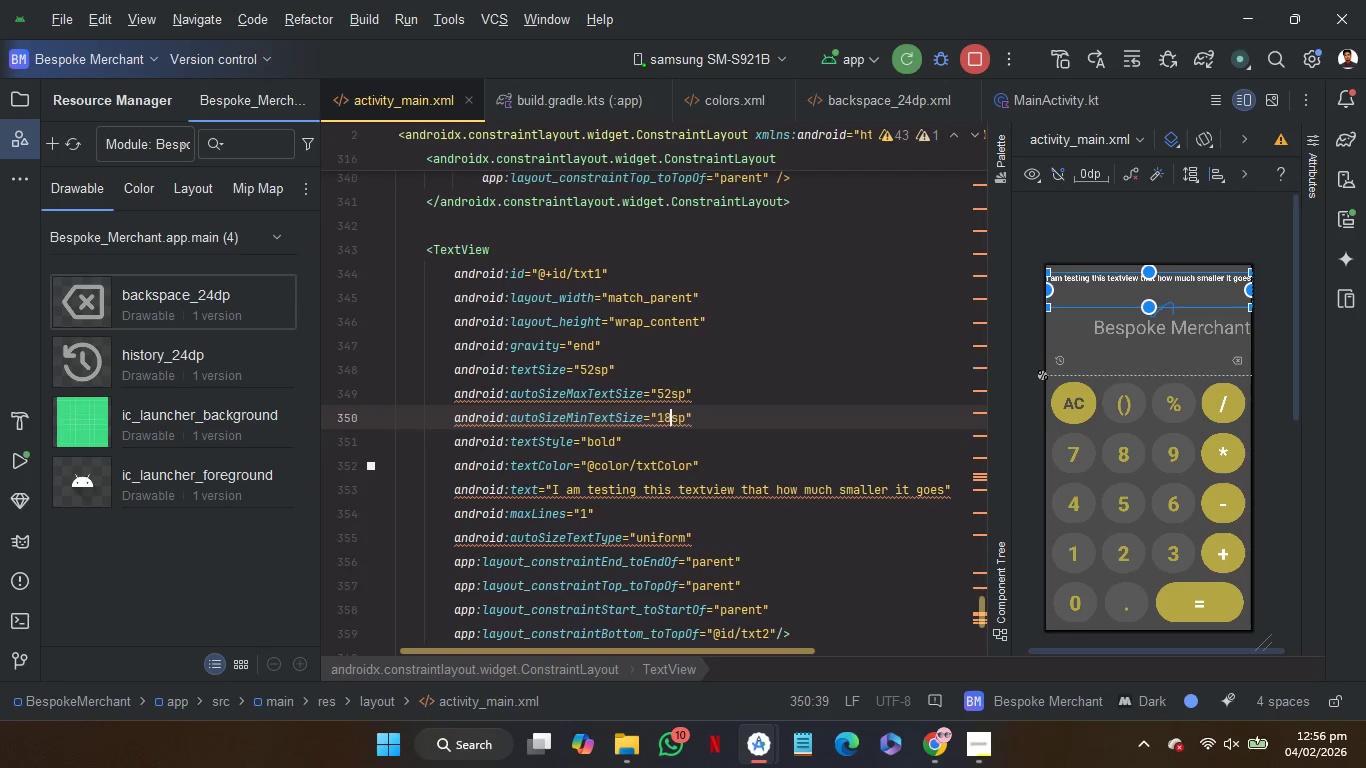 
key(8)
 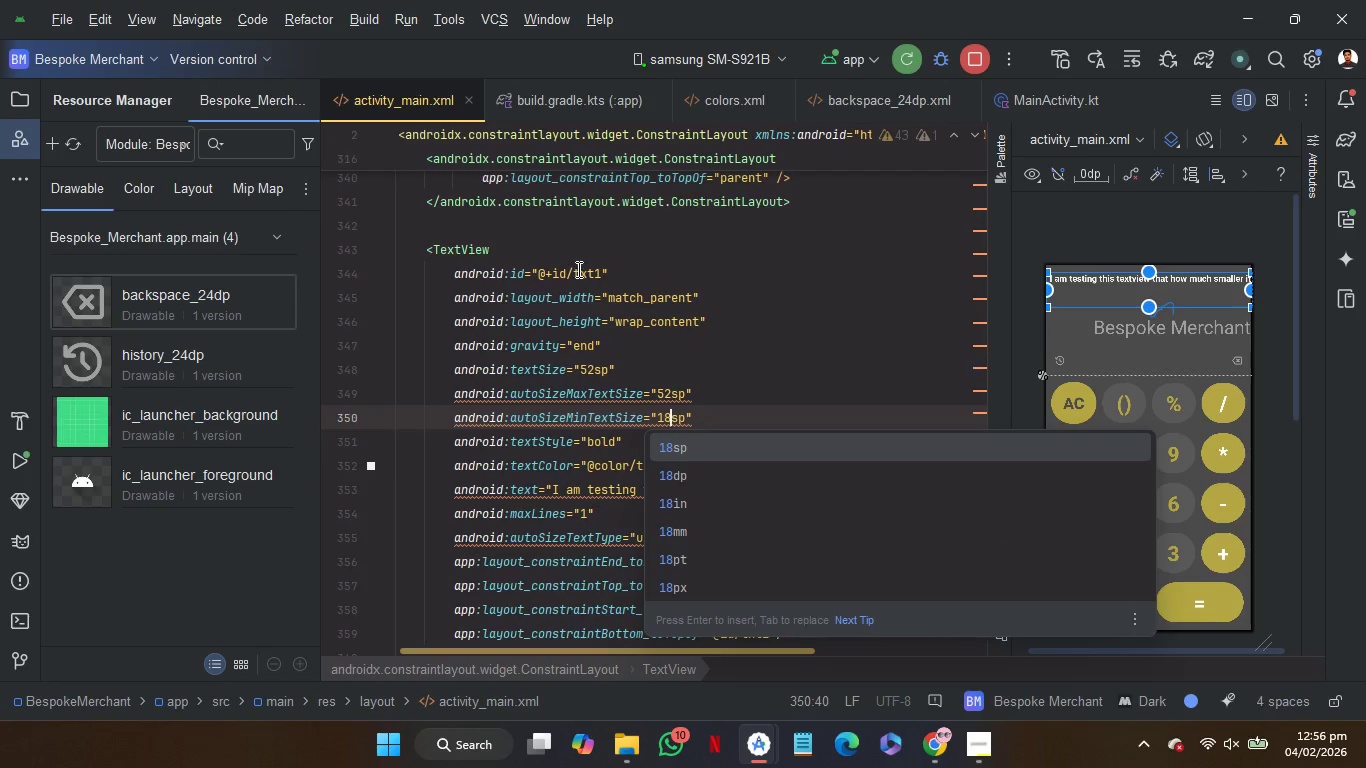 
left_click([549, 231])
 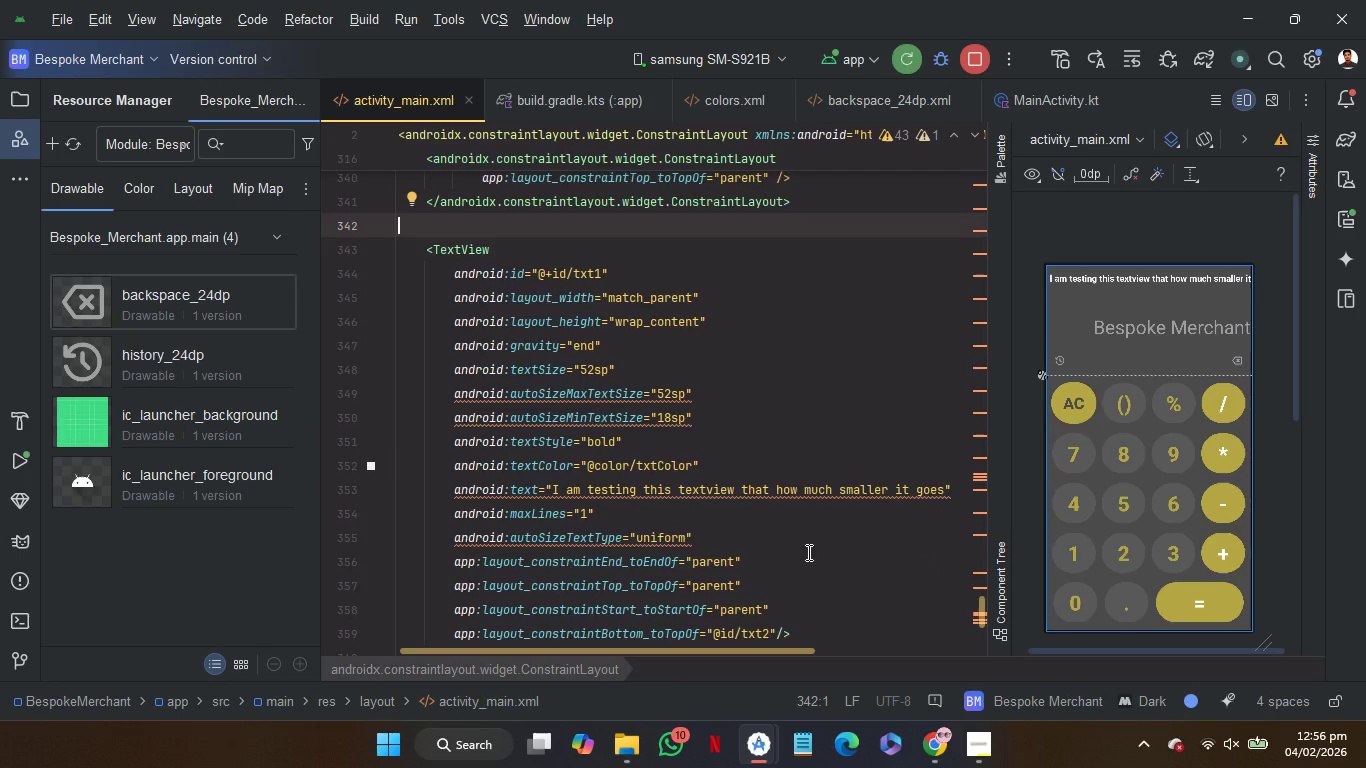 
wait(9.25)
 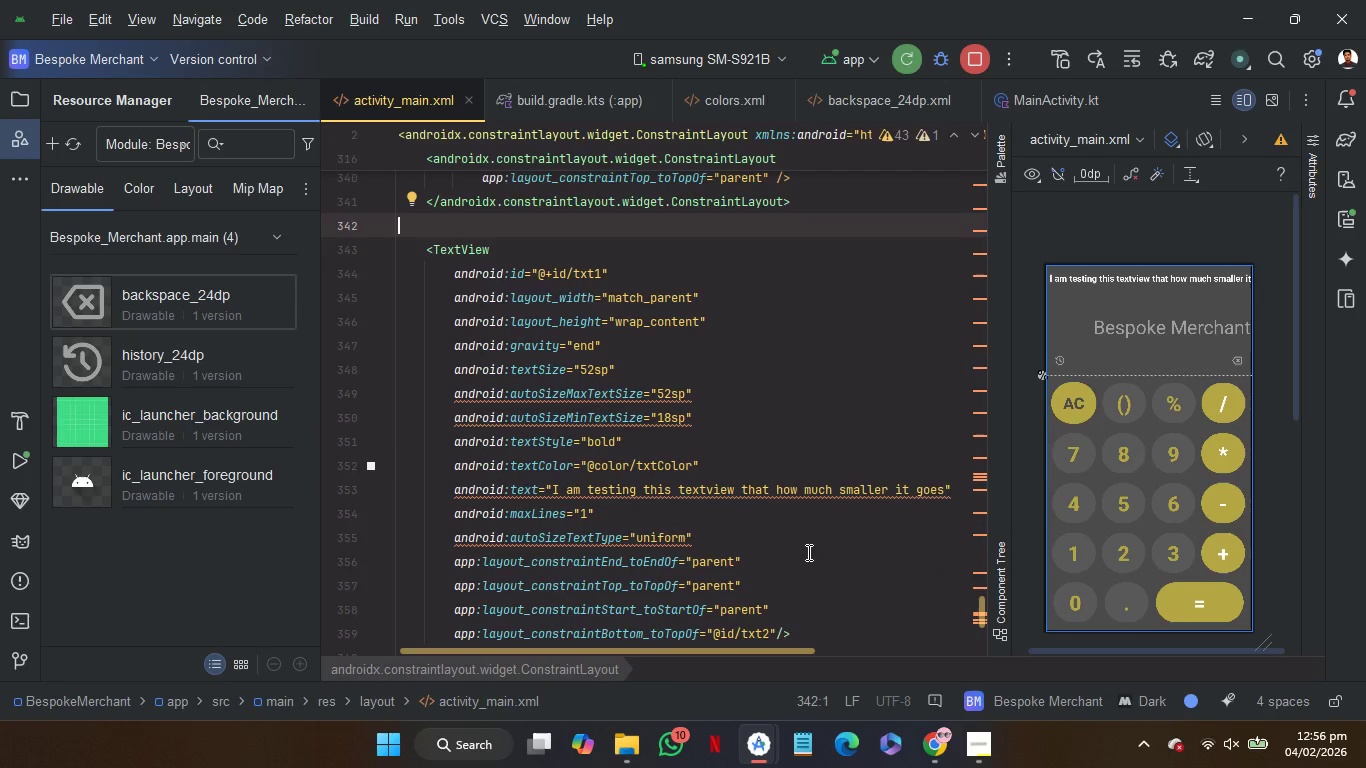 
double_click([581, 345])
 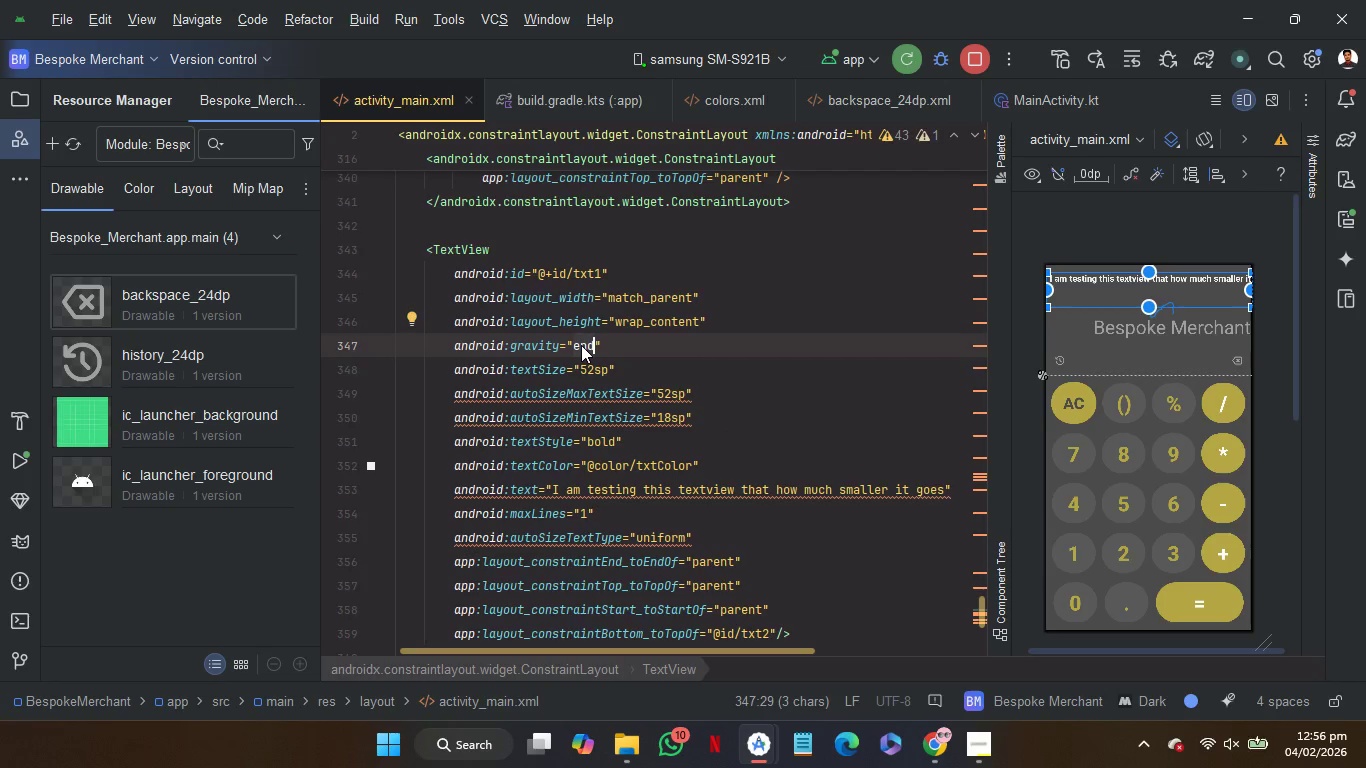 
key(C)
 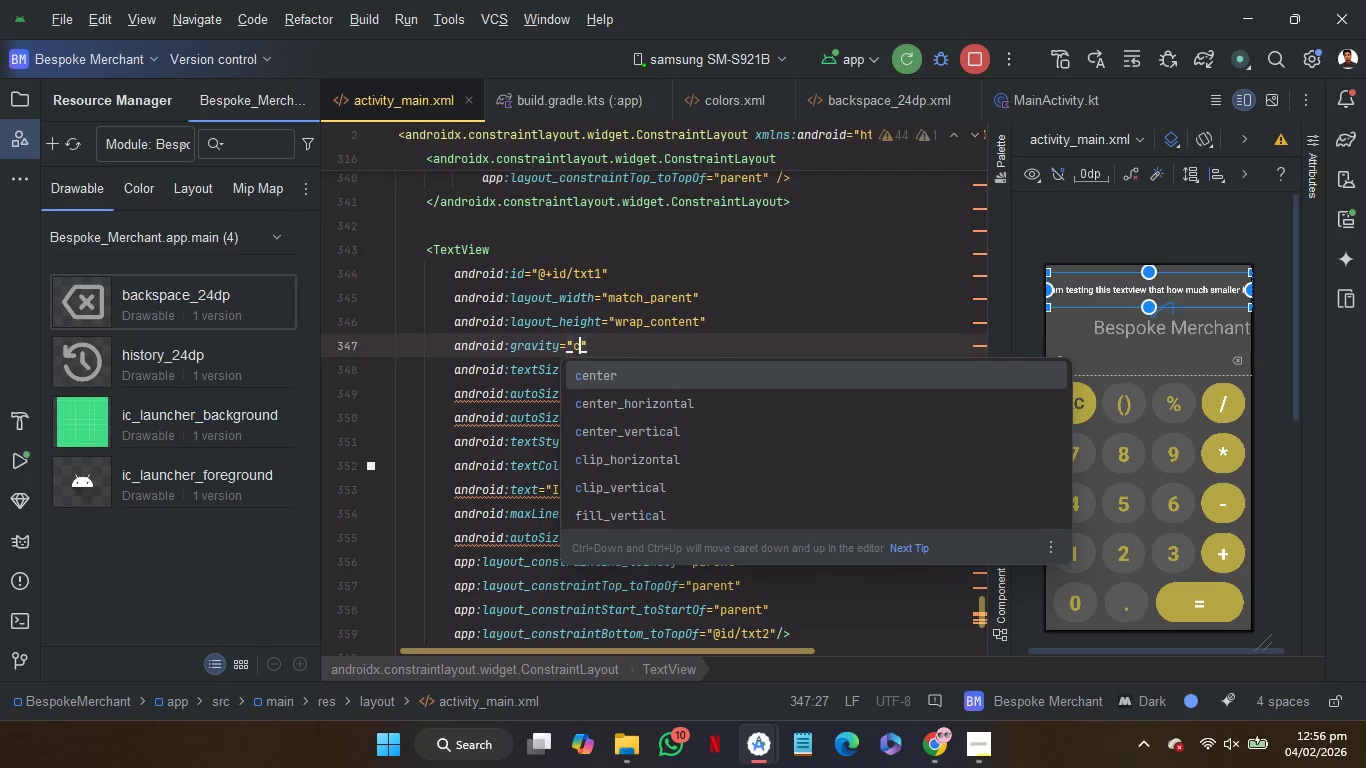 
key(ArrowDown)
 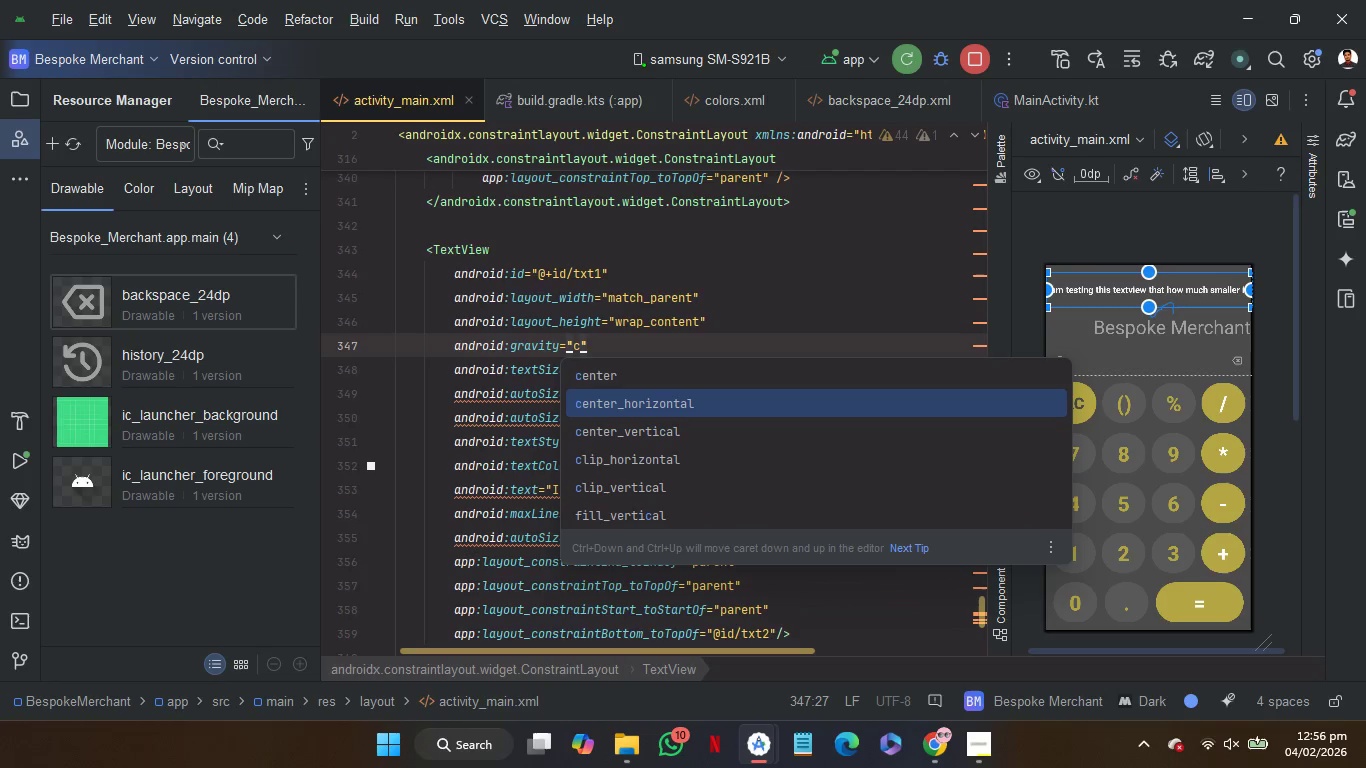 
key(ArrowUp)
 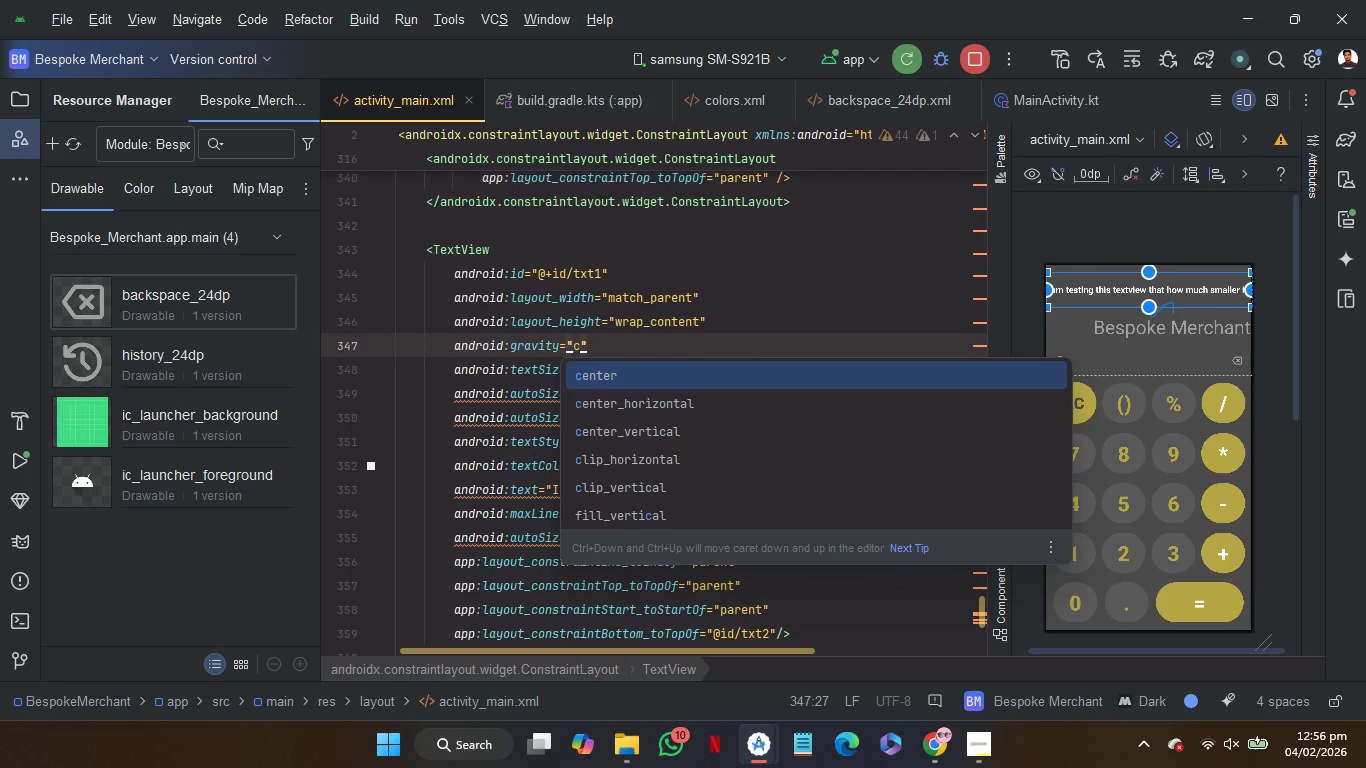 
key(Enter)
 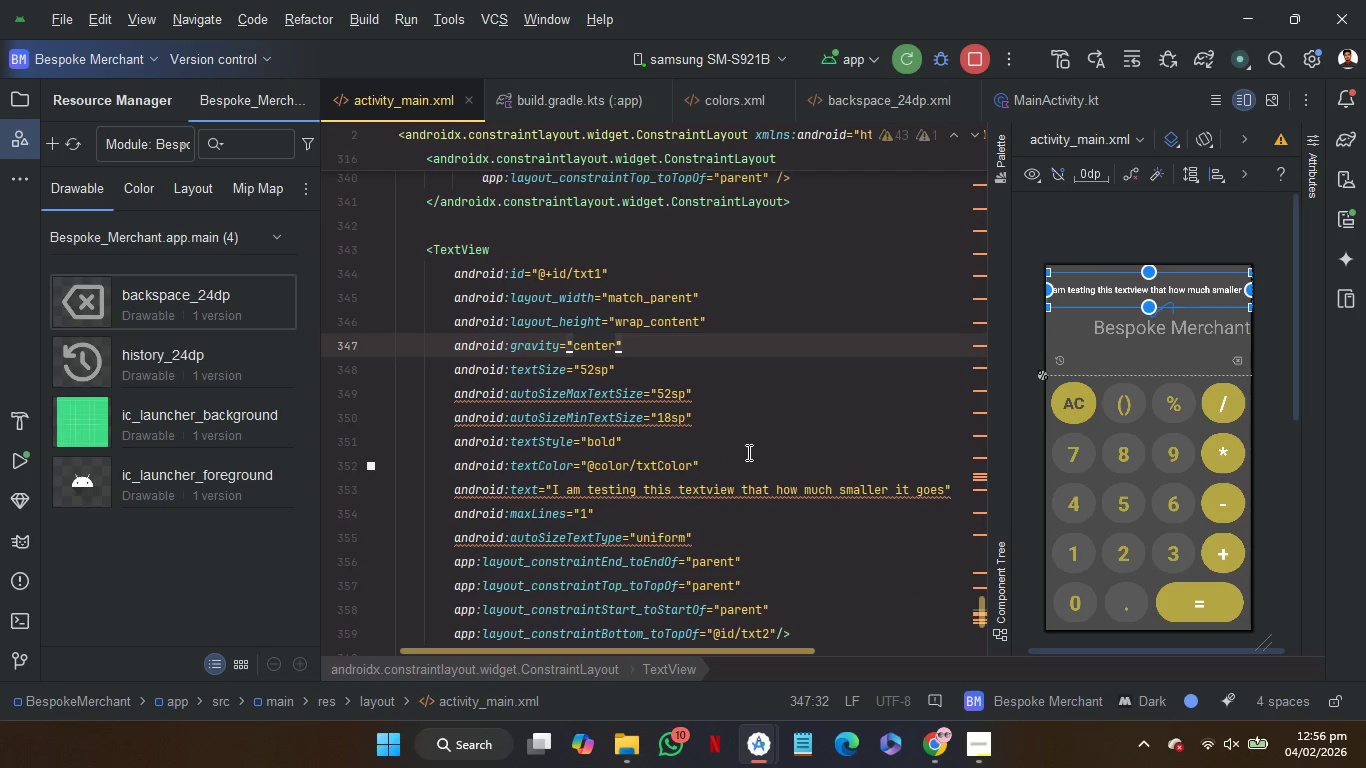 
scroll: coordinate [747, 452], scroll_direction: down, amount: 2.0
 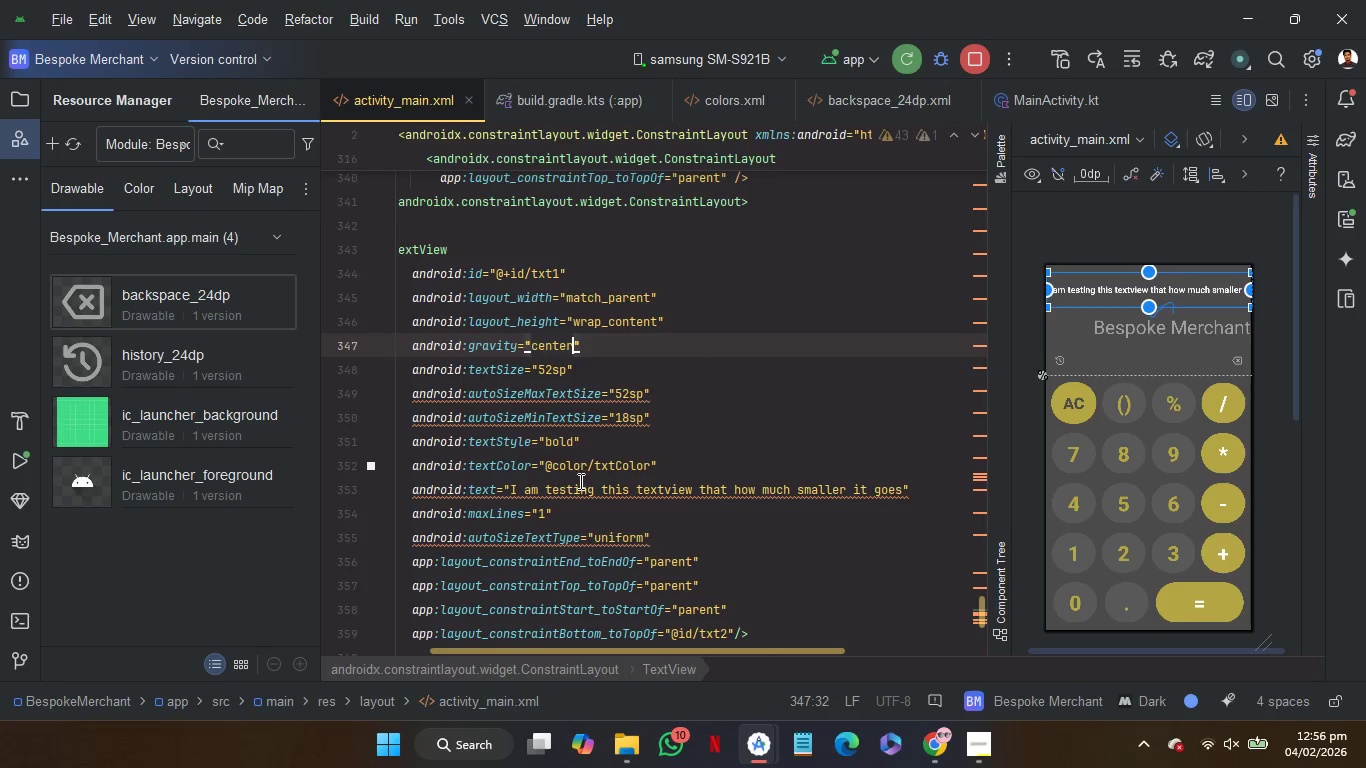 
left_click([578, 483])
 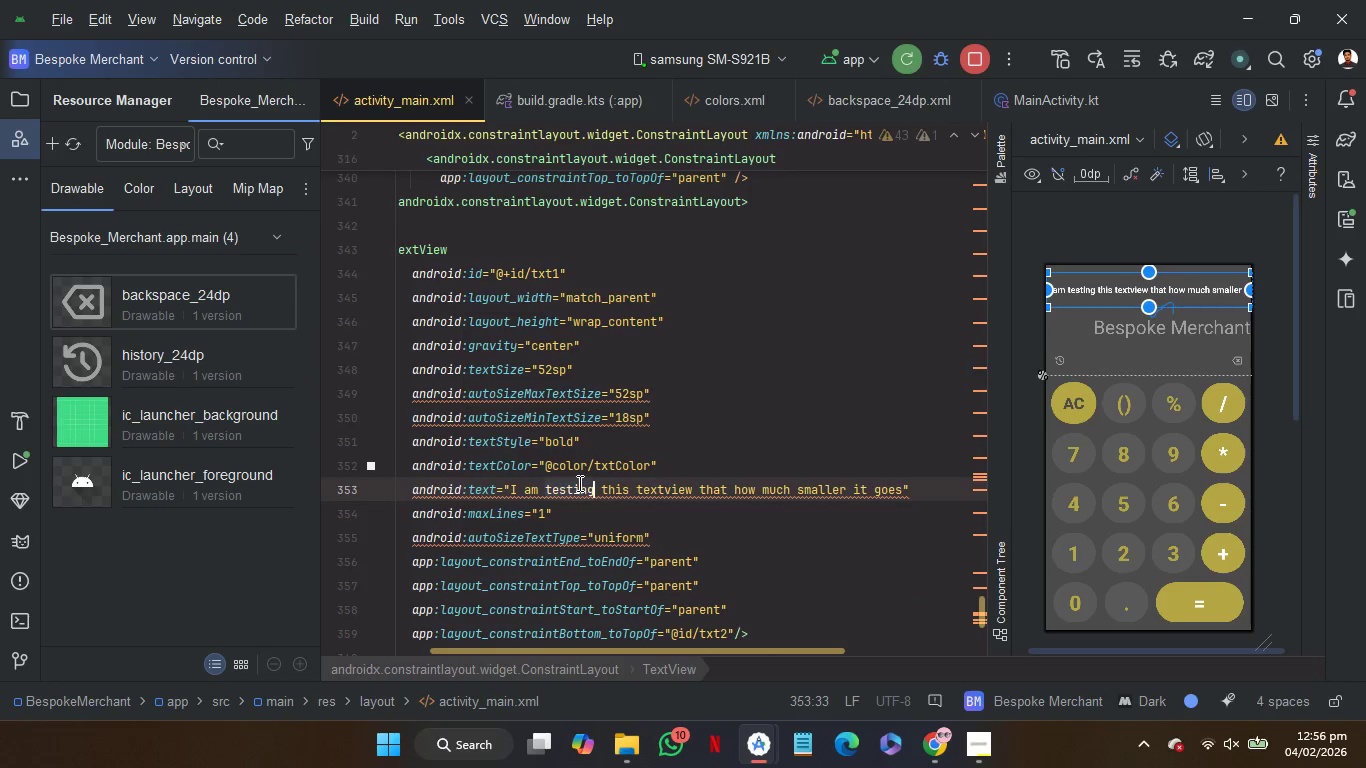 
left_click_drag(start_coordinate=[578, 483], to_coordinate=[872, 495])
 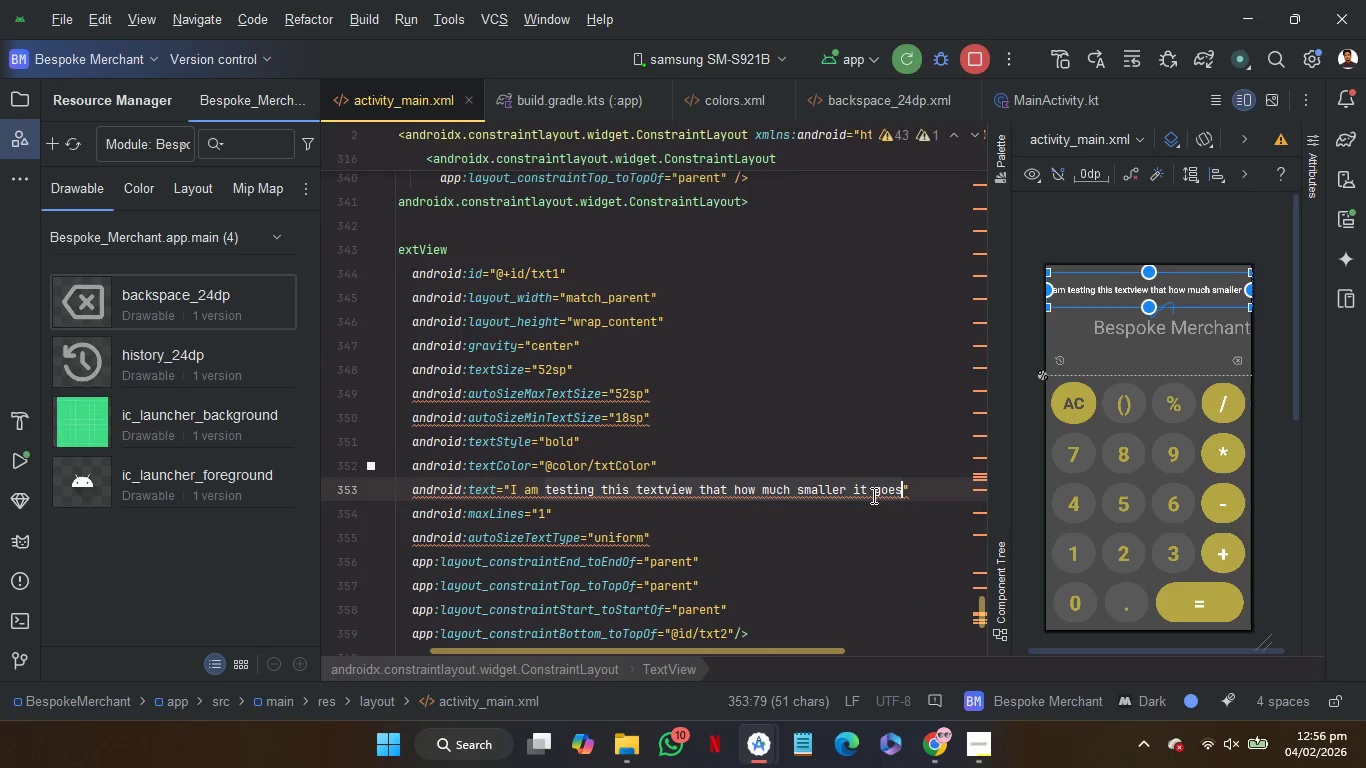 
key(Backspace)
 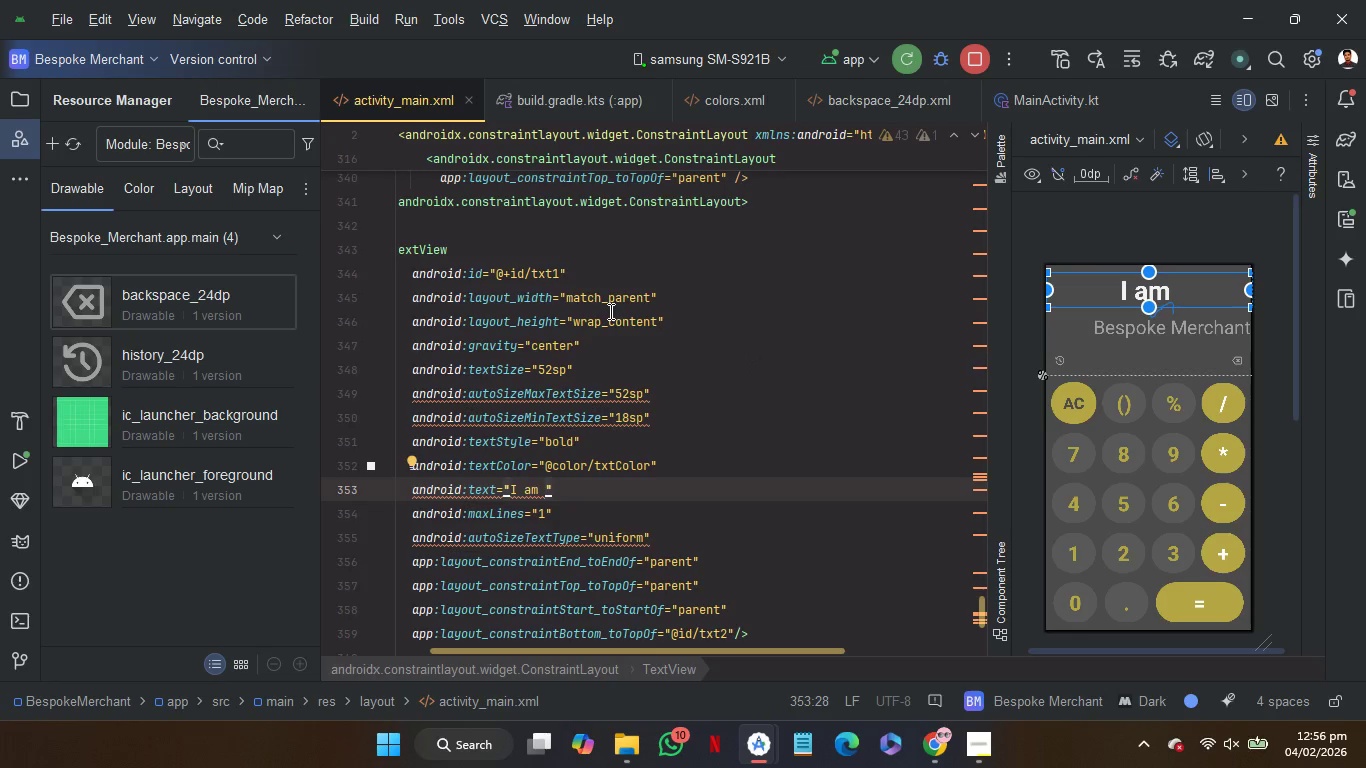 
wait(5.66)
 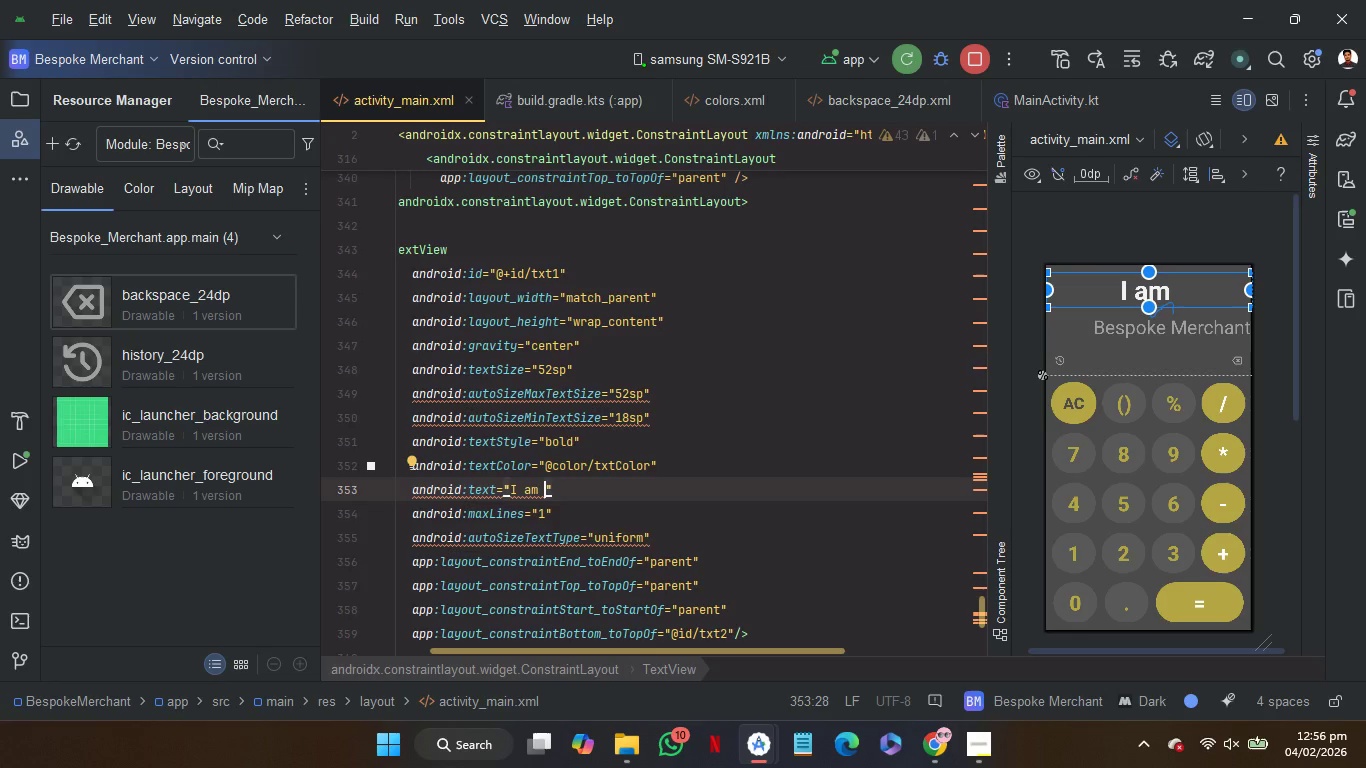 
double_click([614, 301])
 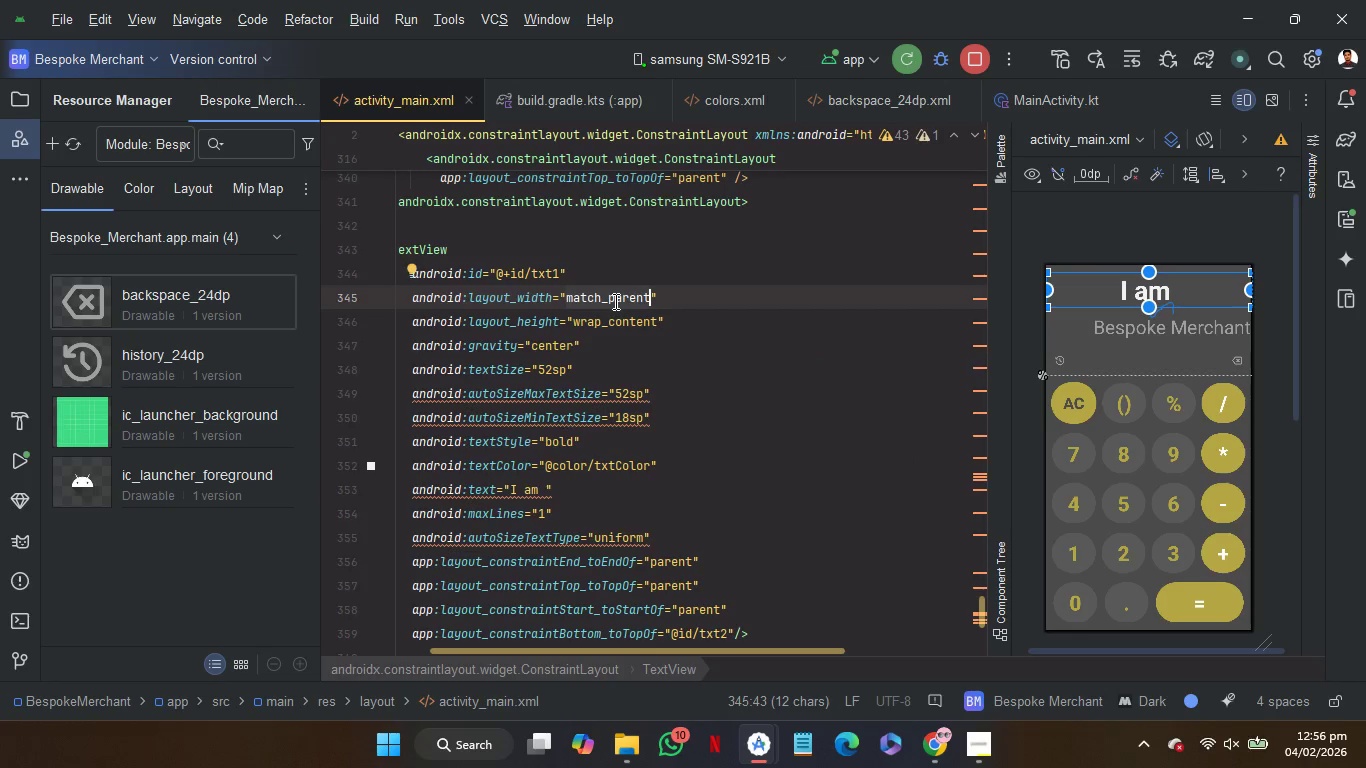 
key(W)
 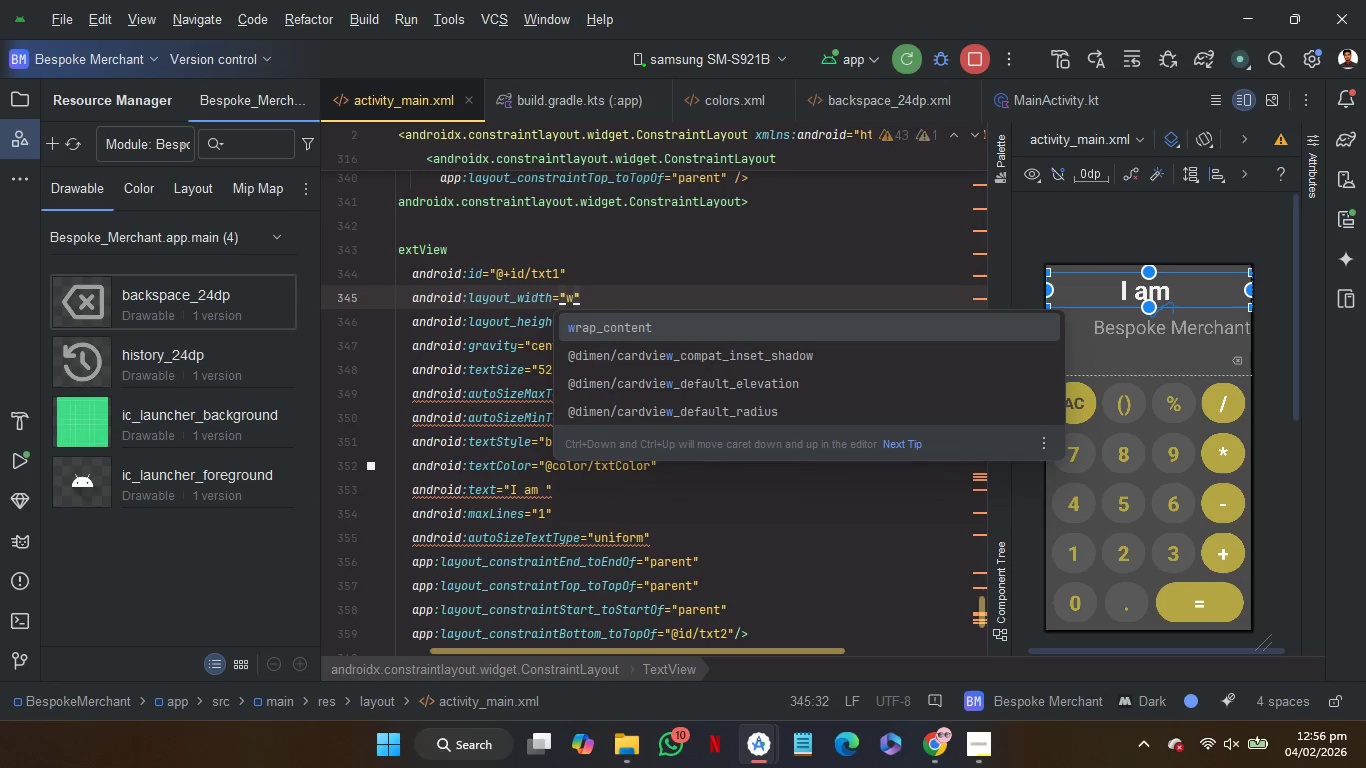 
key(Enter)
 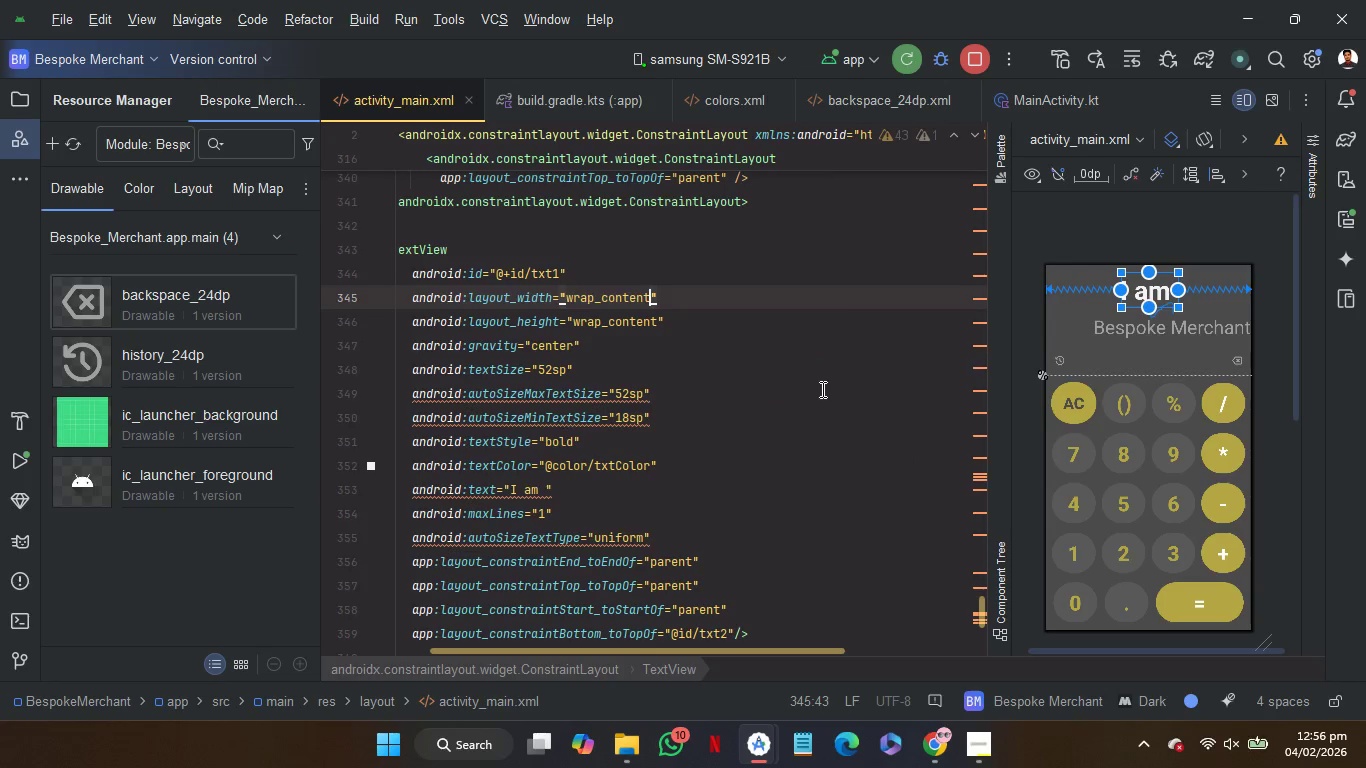 
scroll: coordinate [821, 389], scroll_direction: up, amount: 4.0
 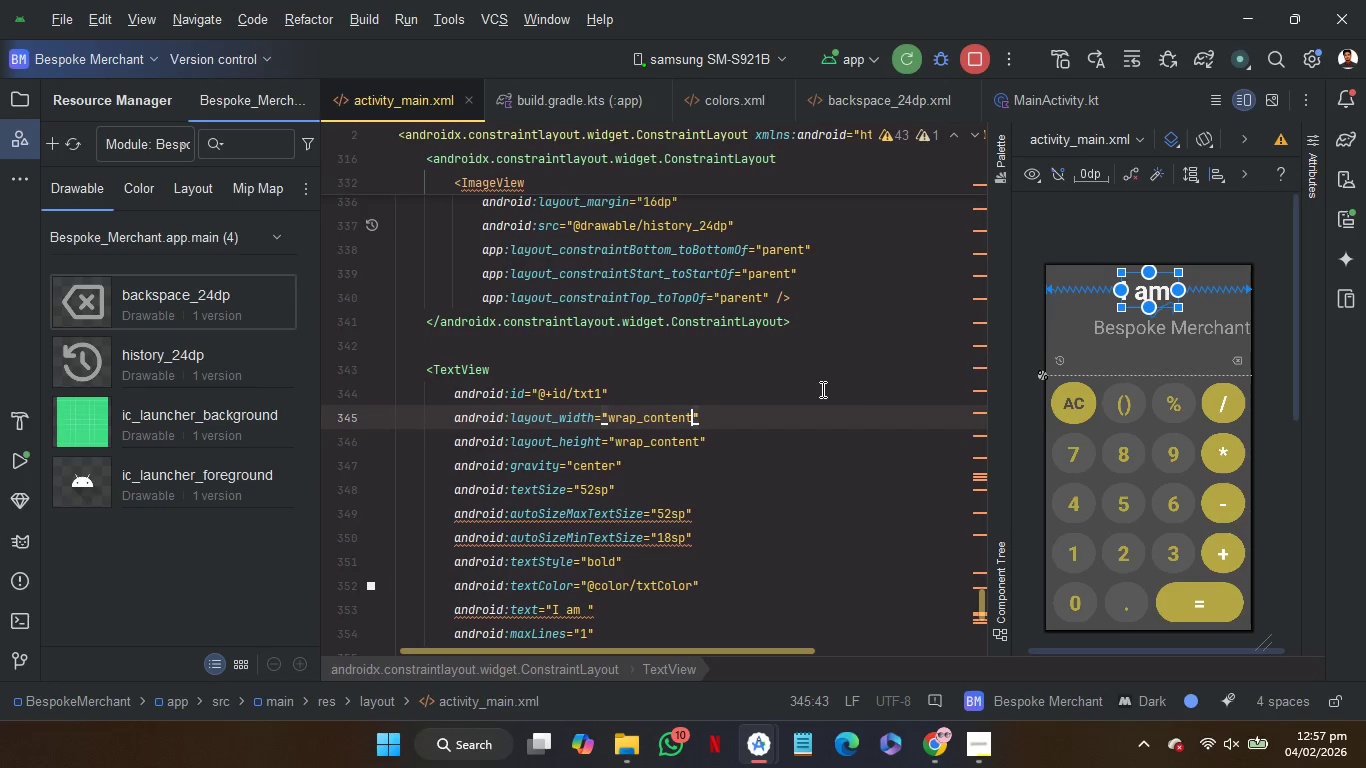 
scroll: coordinate [821, 389], scroll_direction: down, amount: 1.0
 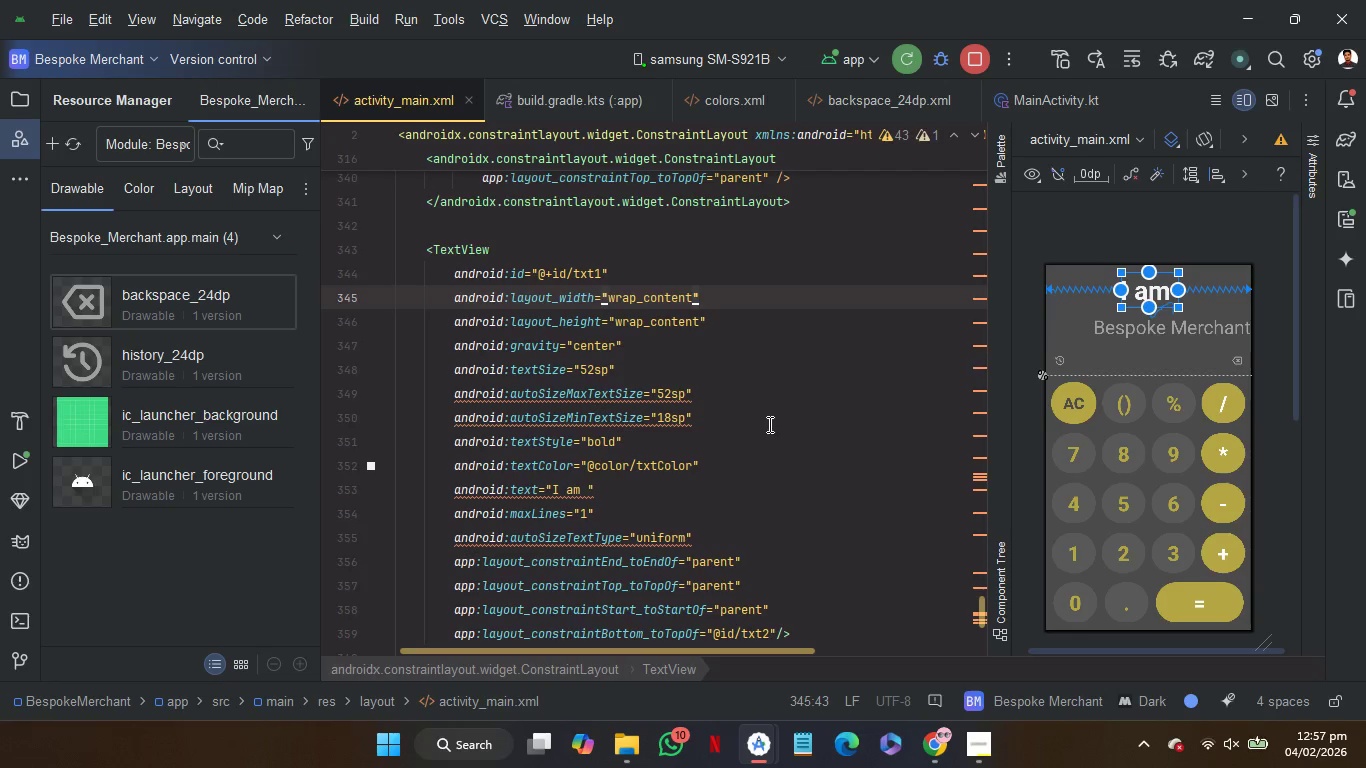 
wait(11.71)
 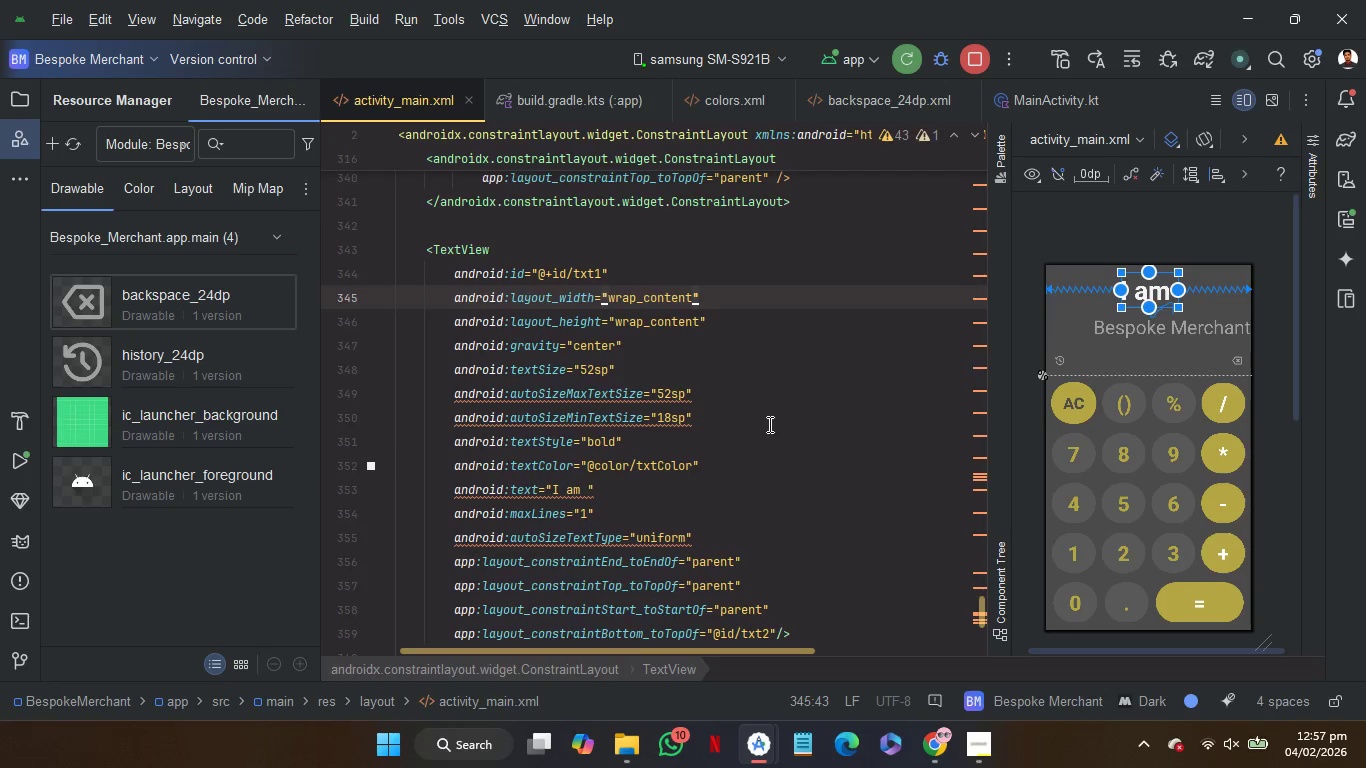 
hold_key(key=ControlLeft, duration=0.59)
 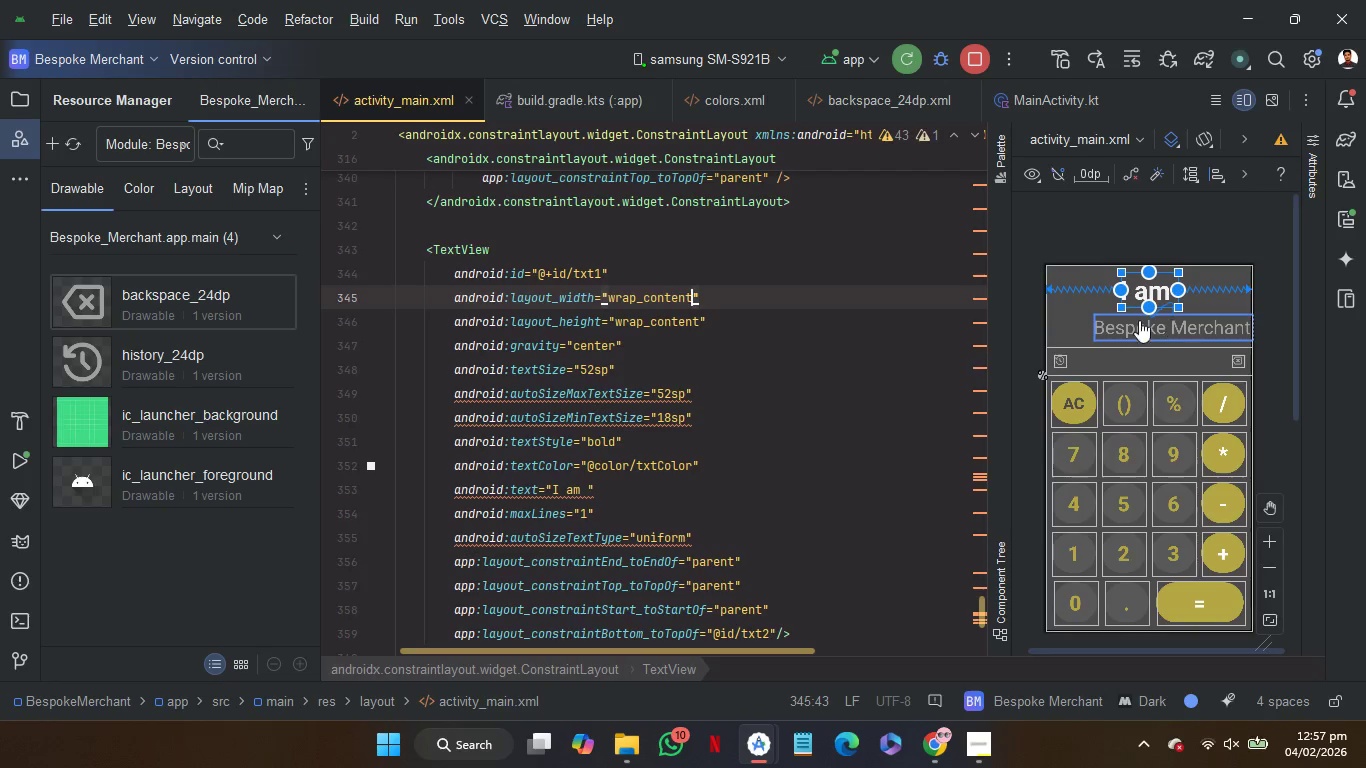 
key(Control+Z)
 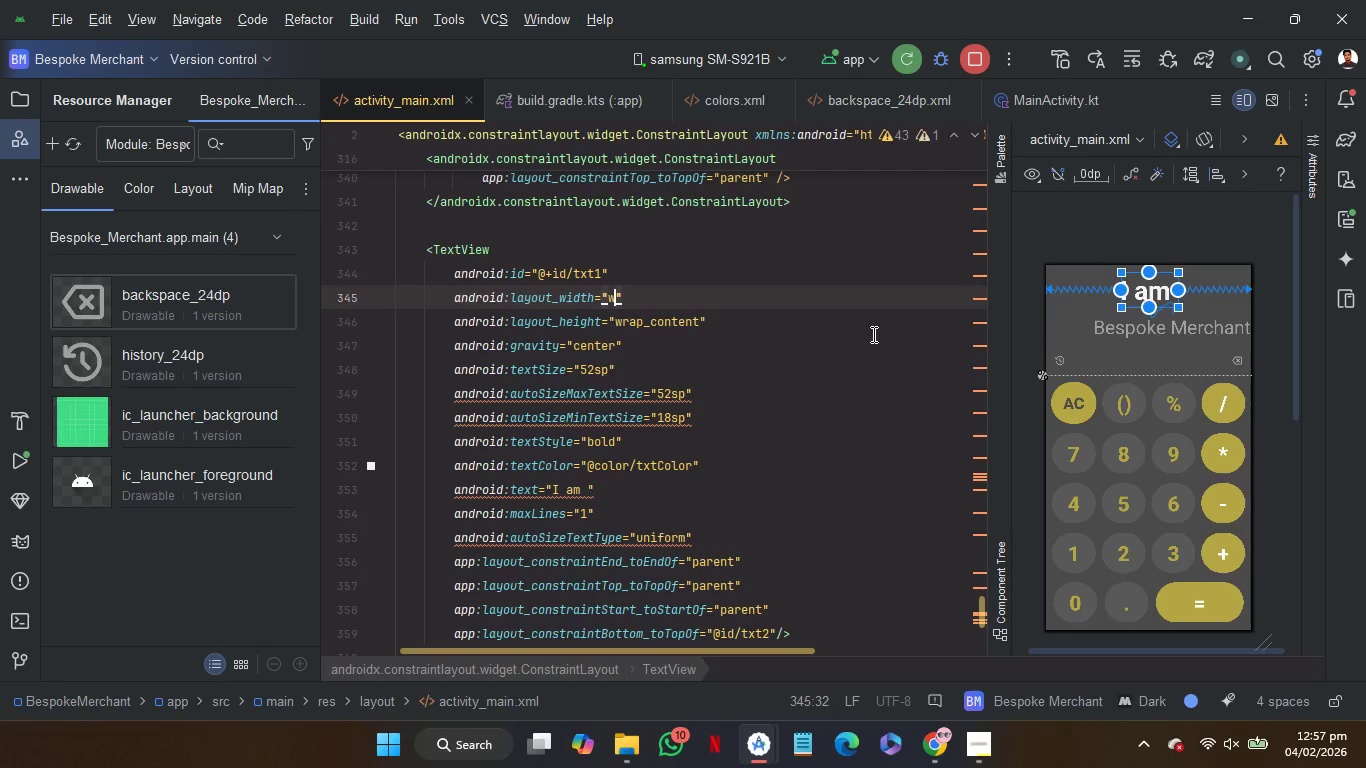 
key(Control+Z)
 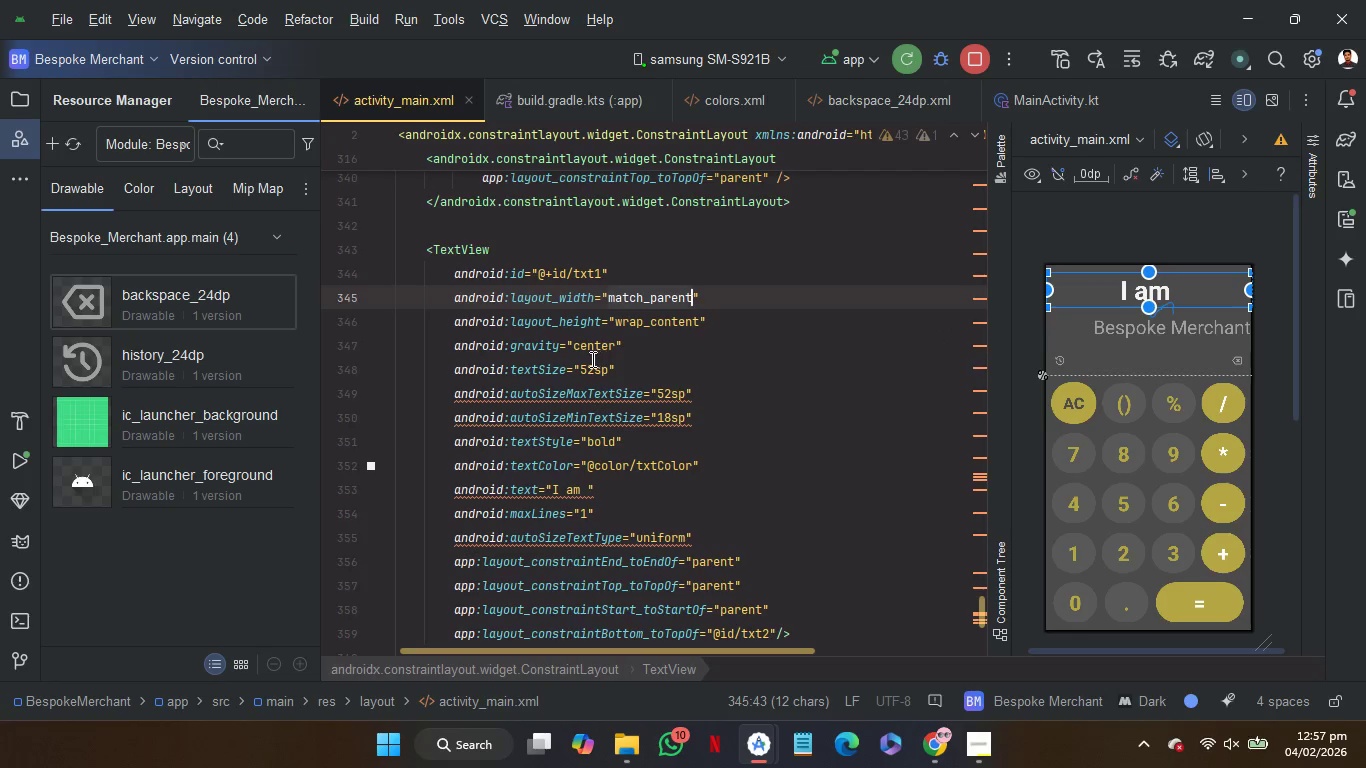 
wait(5.45)
 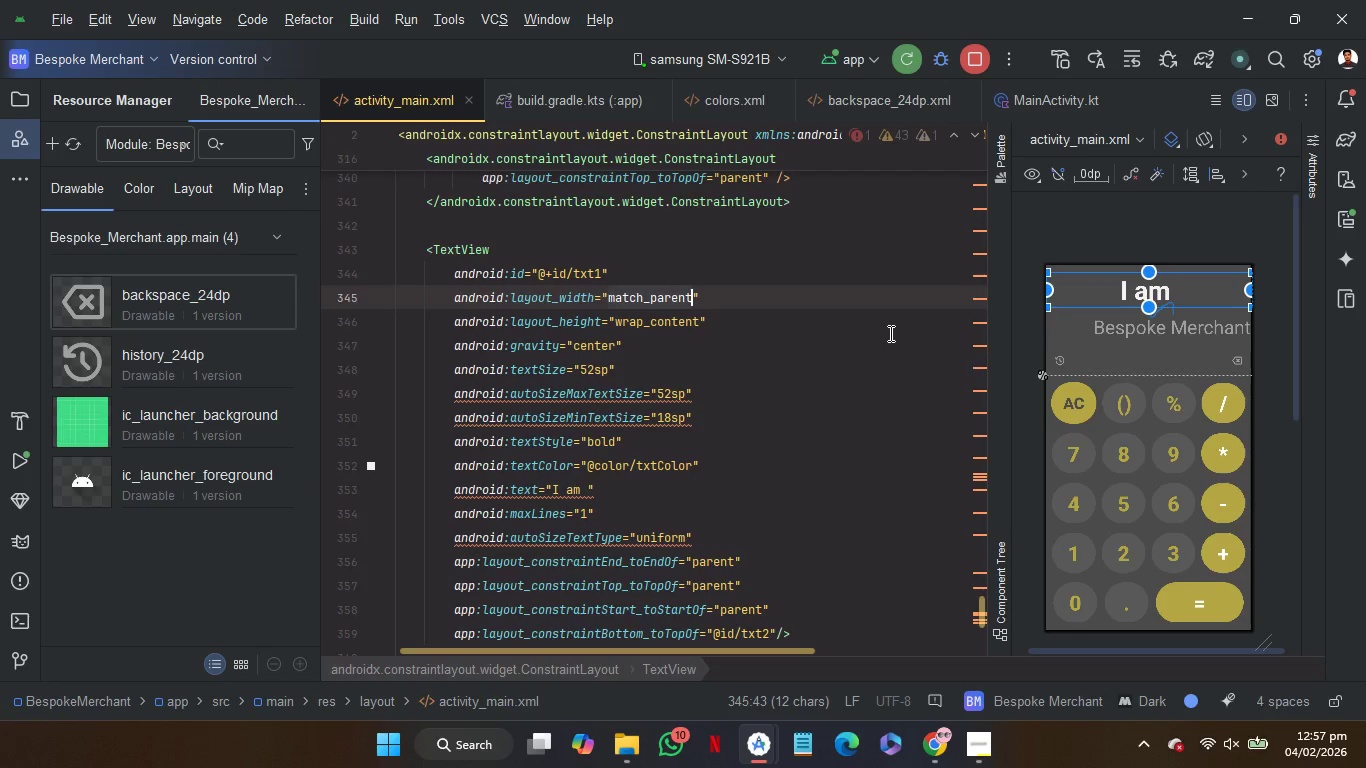 
double_click([595, 346])
 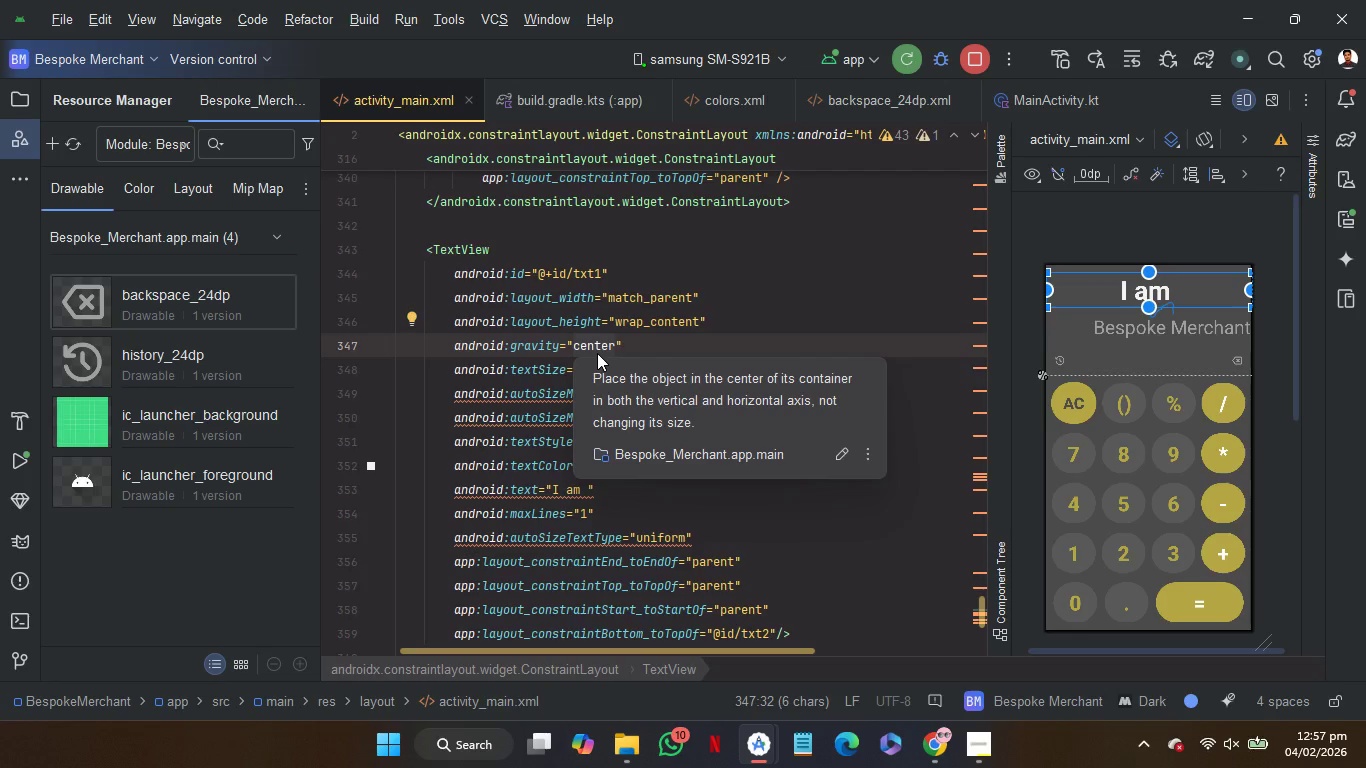 
type(en)
 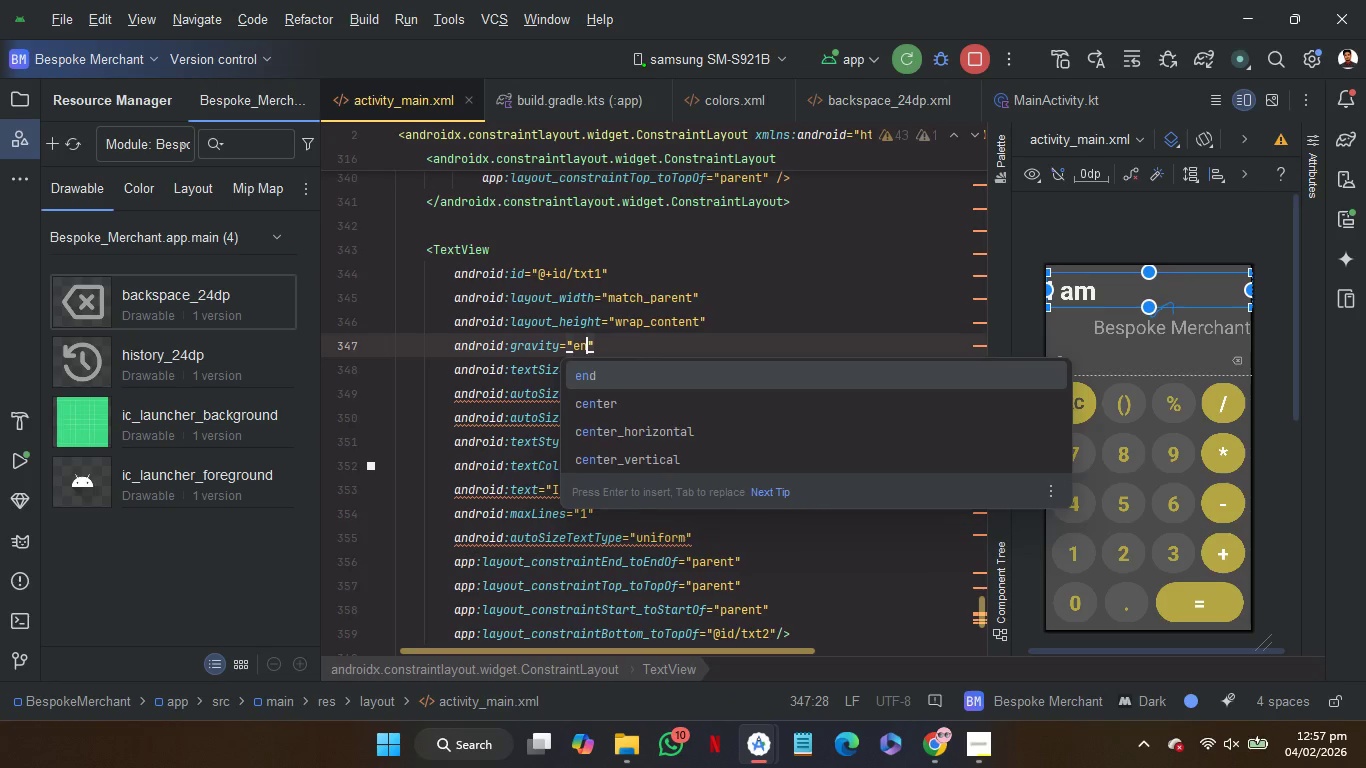 
key(Enter)
 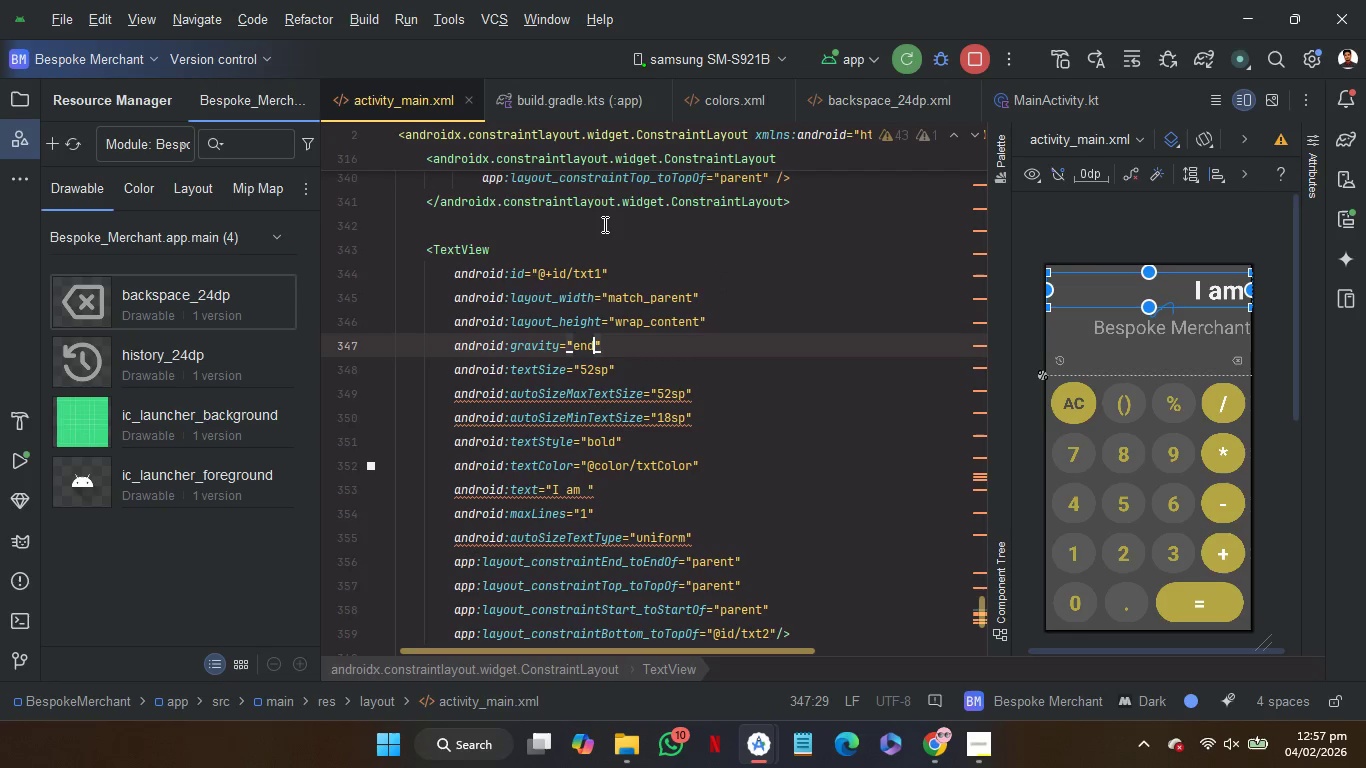 
left_click([608, 223])
 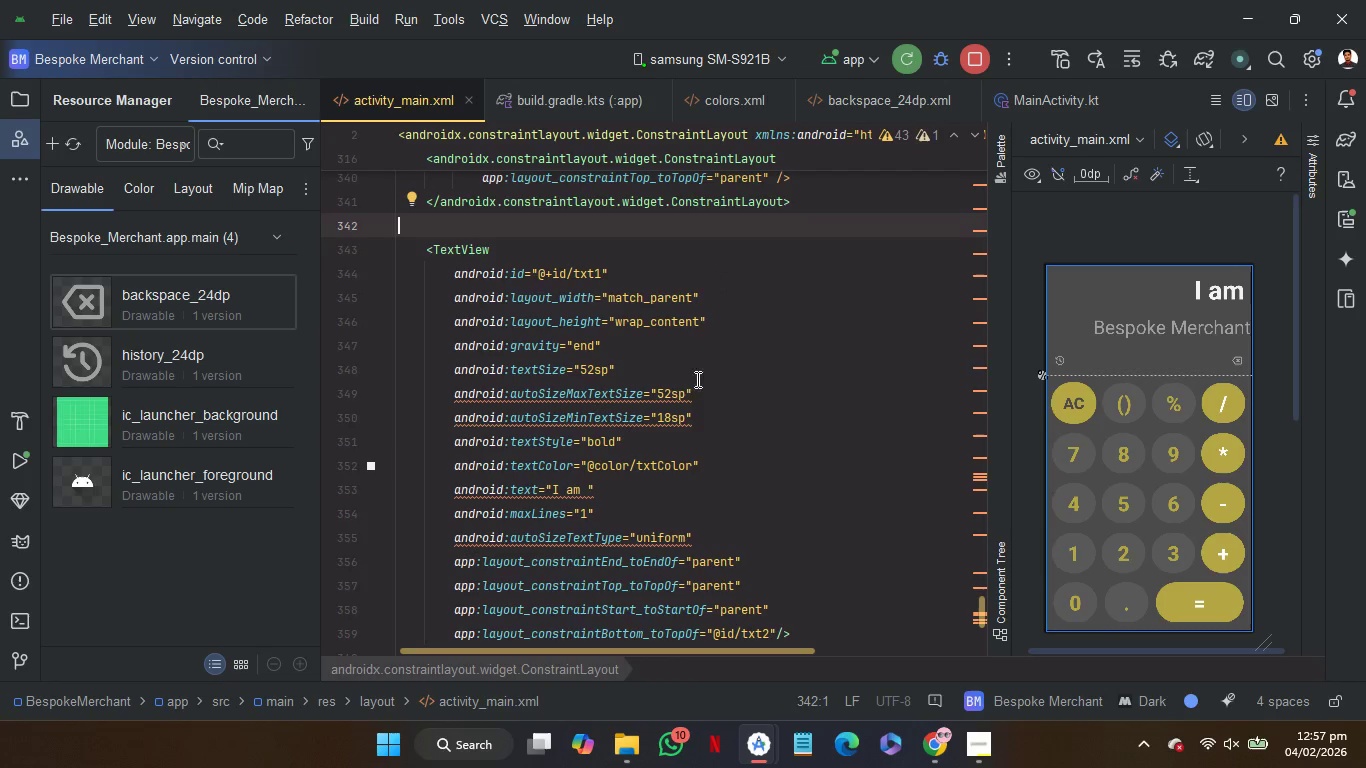 
scroll: coordinate [847, 482], scroll_direction: down, amount: 2.0
 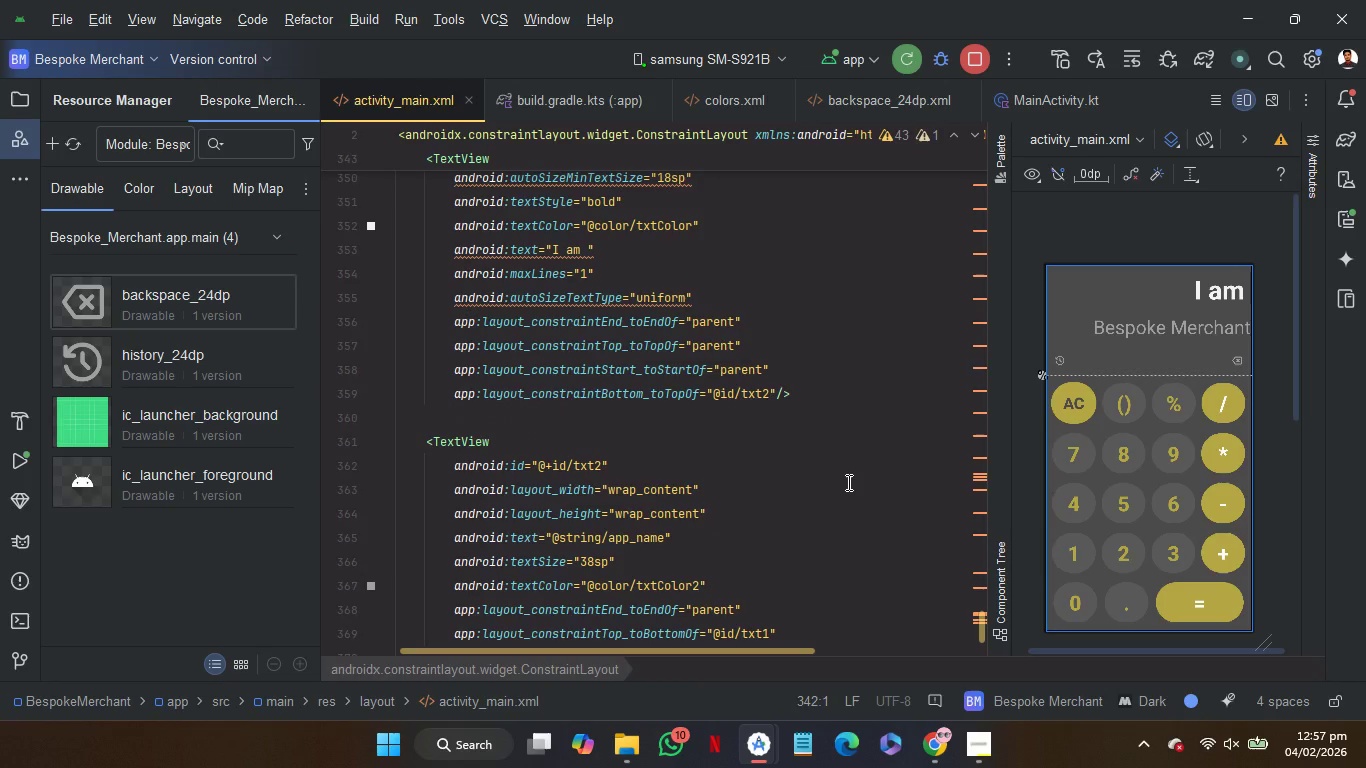 
scroll: coordinate [776, 482], scroll_direction: up, amount: 2.0
 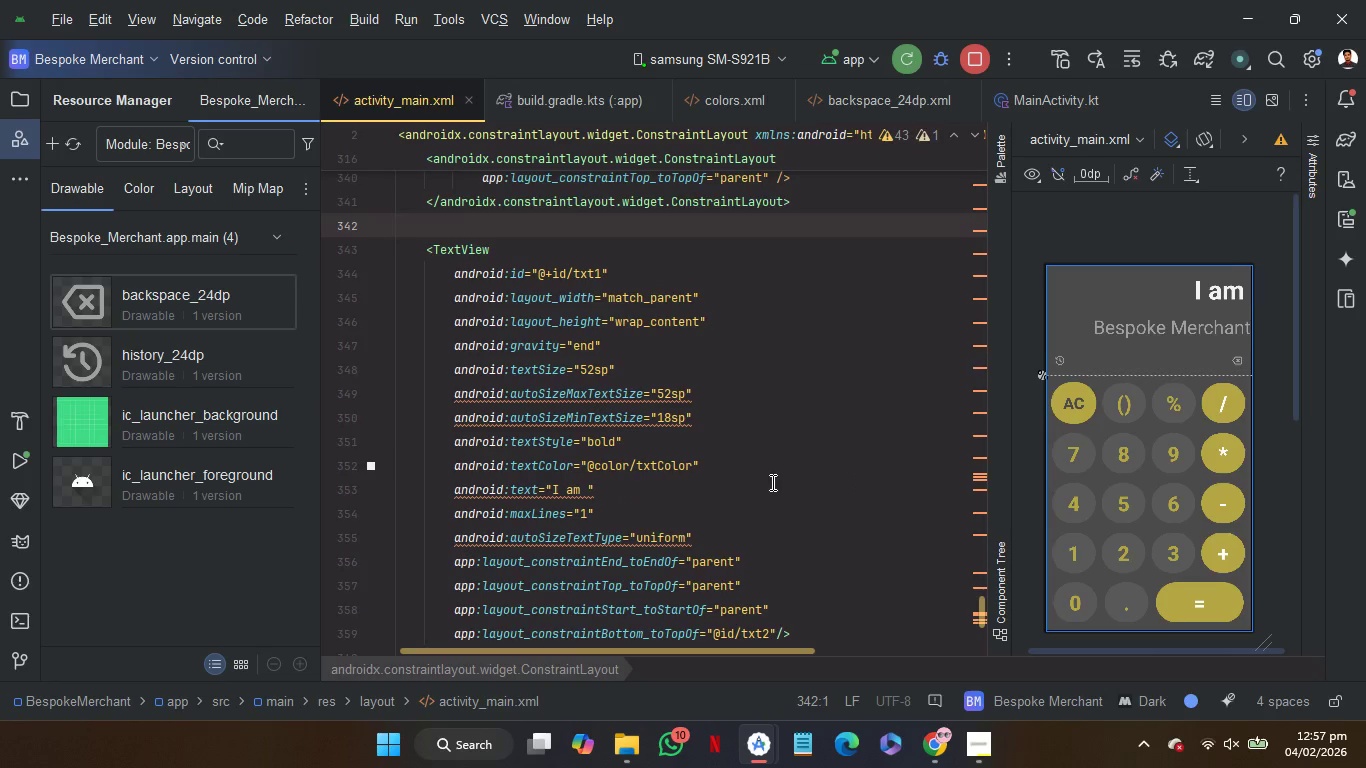 
key(Control+Z)
 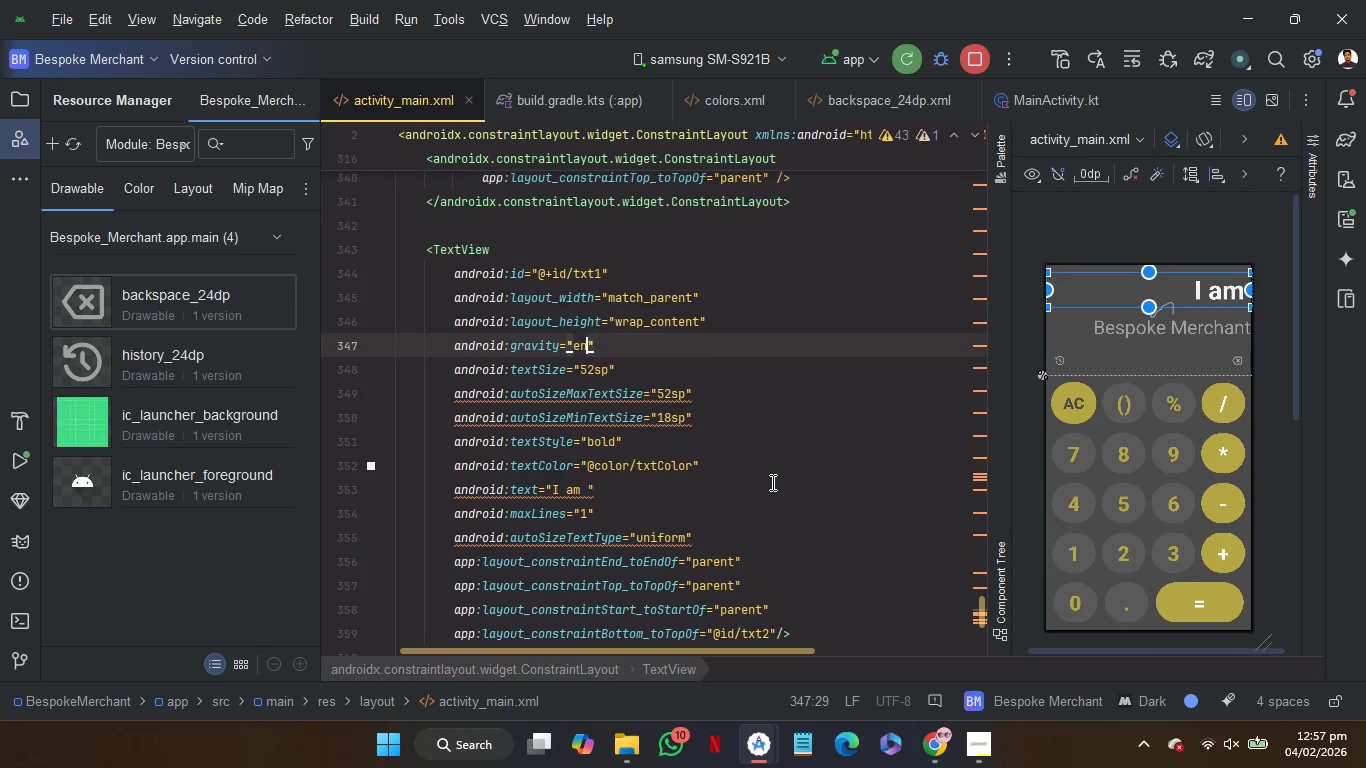 
key(Control+Z)
 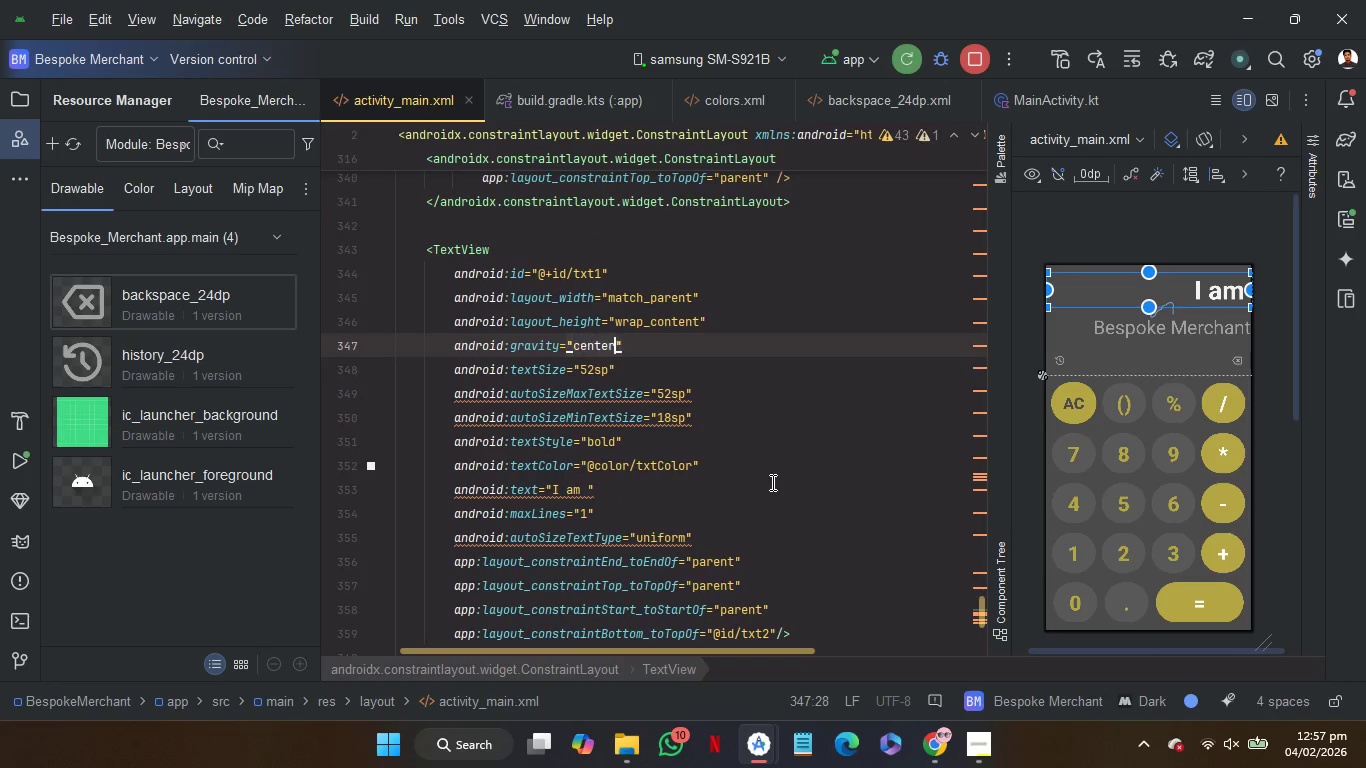 
key(Control+Z)
 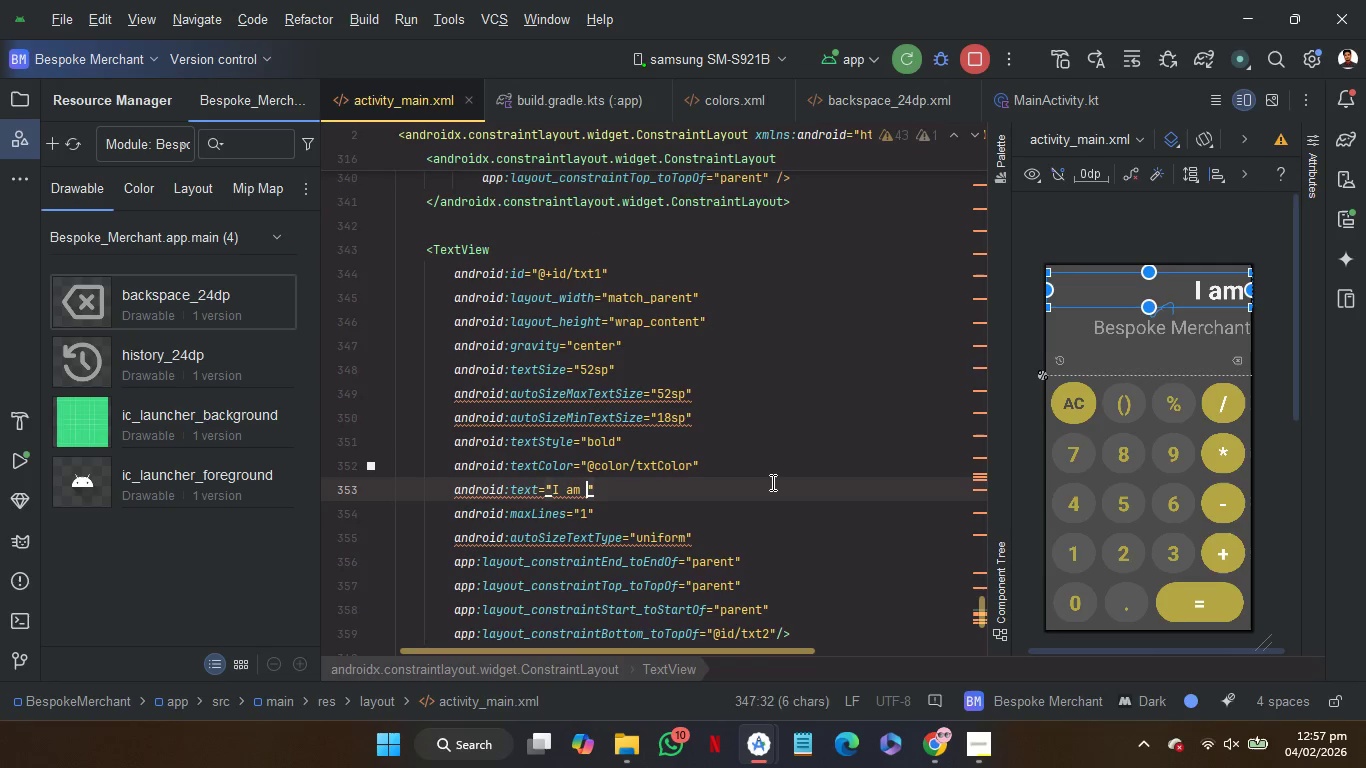 
key(Control+Z)
 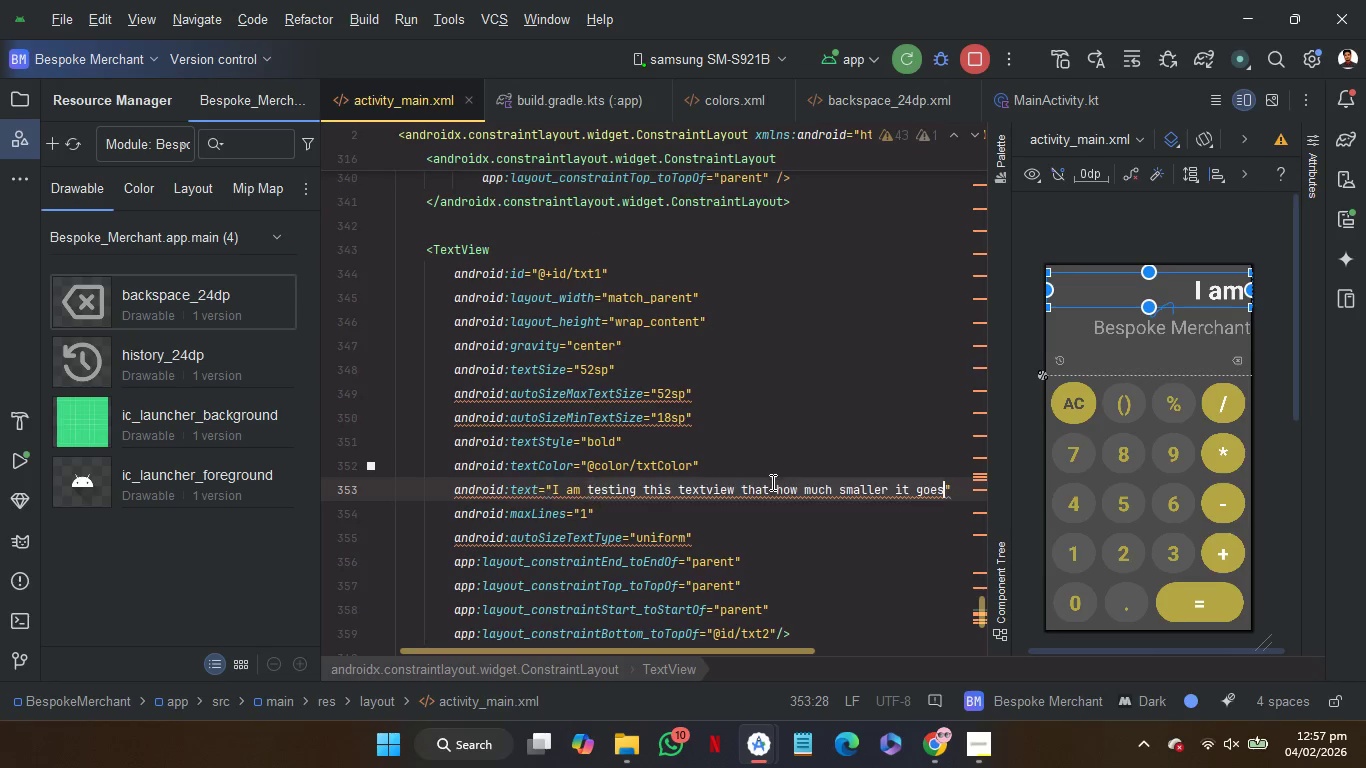 
key(Control+Z)
 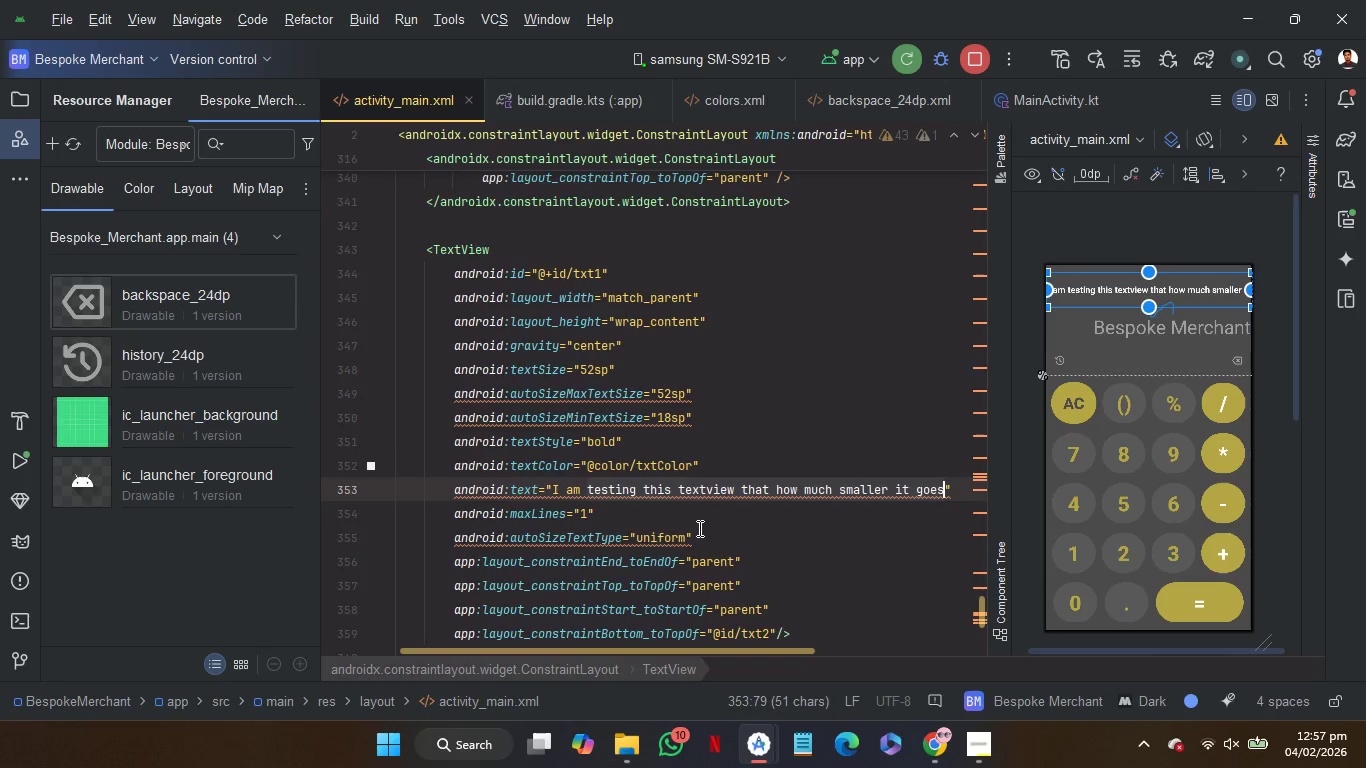 
left_click([698, 528])
 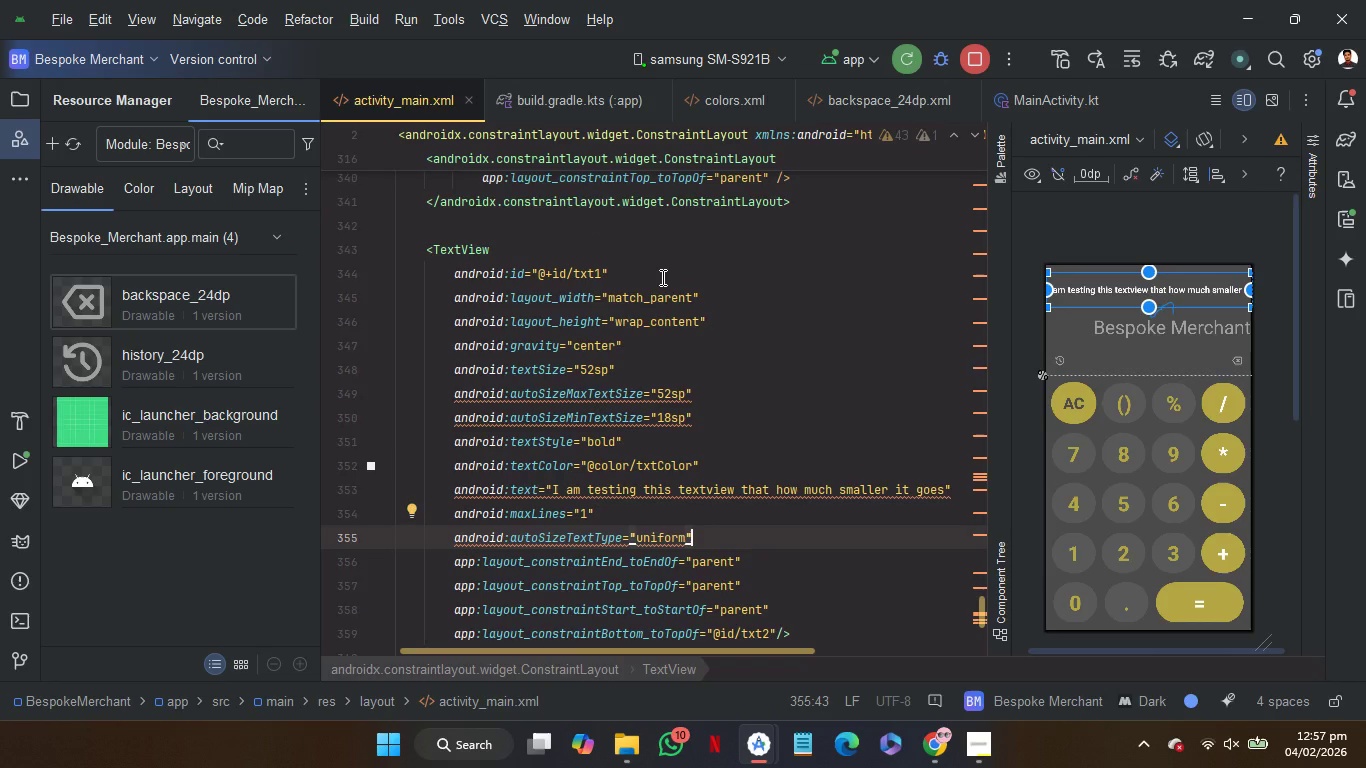 
left_click([607, 221])
 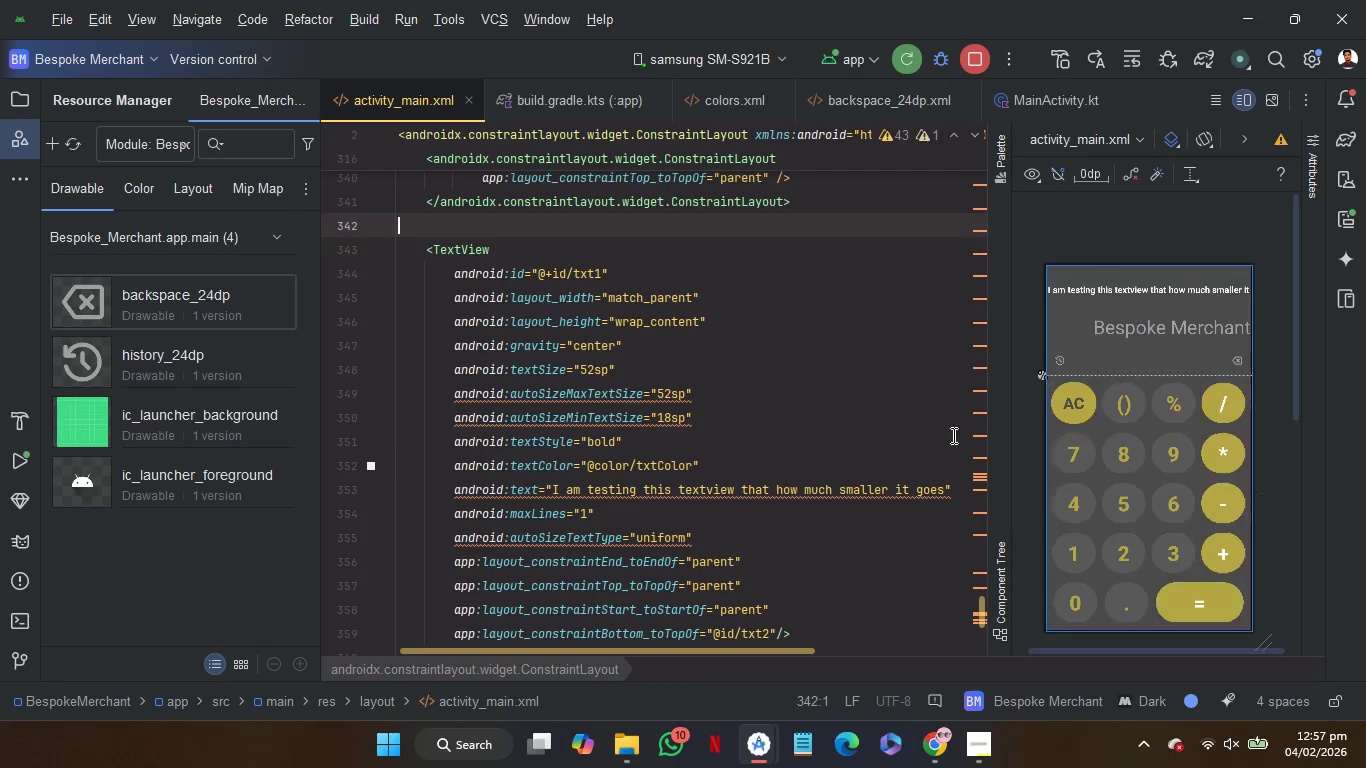 
left_click([619, 489])
 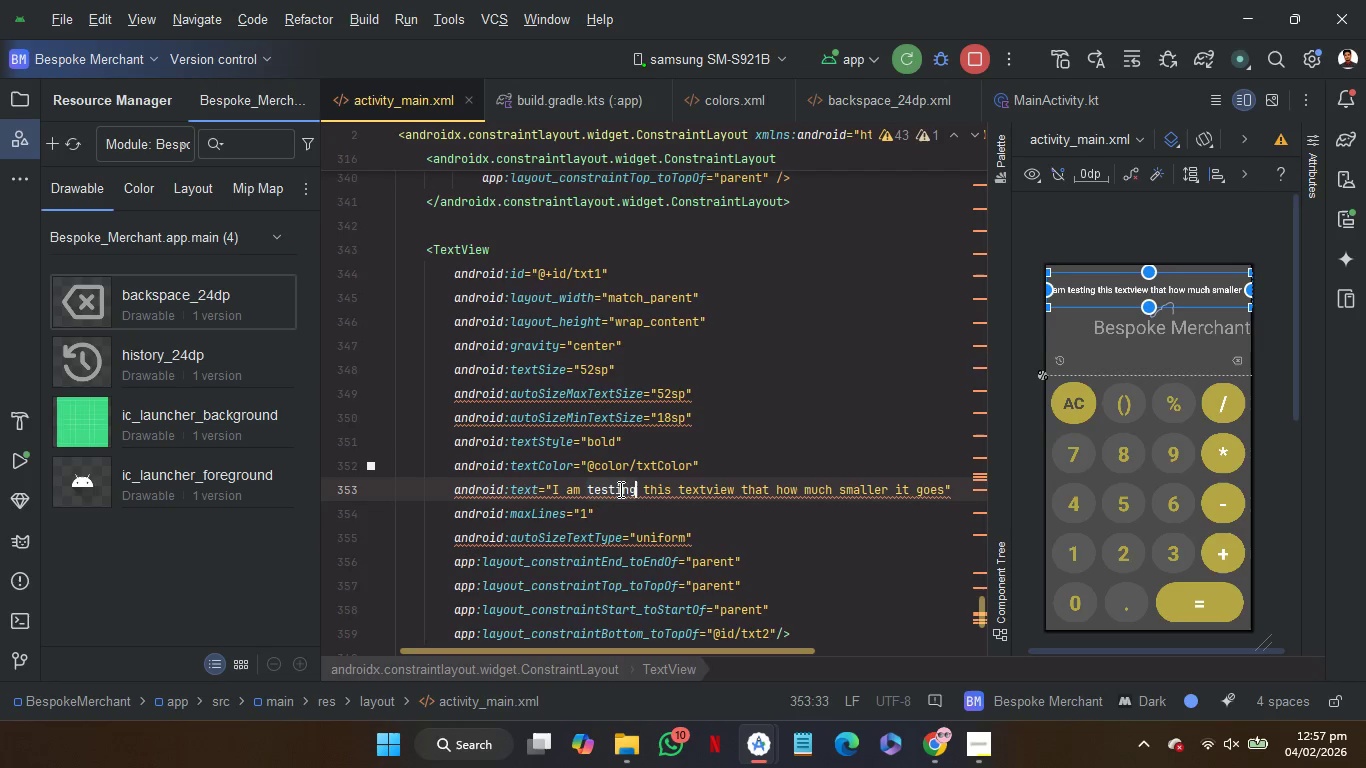 
left_click_drag(start_coordinate=[619, 489], to_coordinate=[911, 494])
 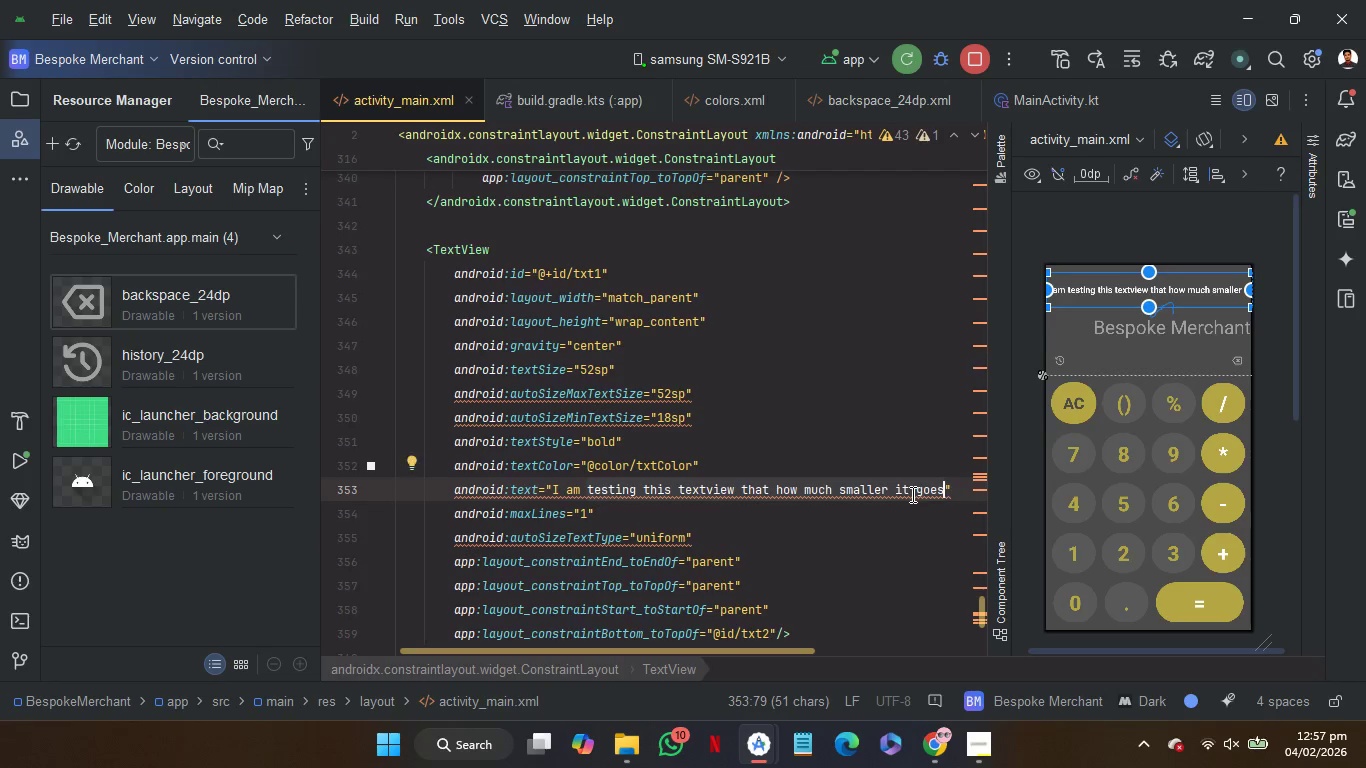 
key(Backspace)
 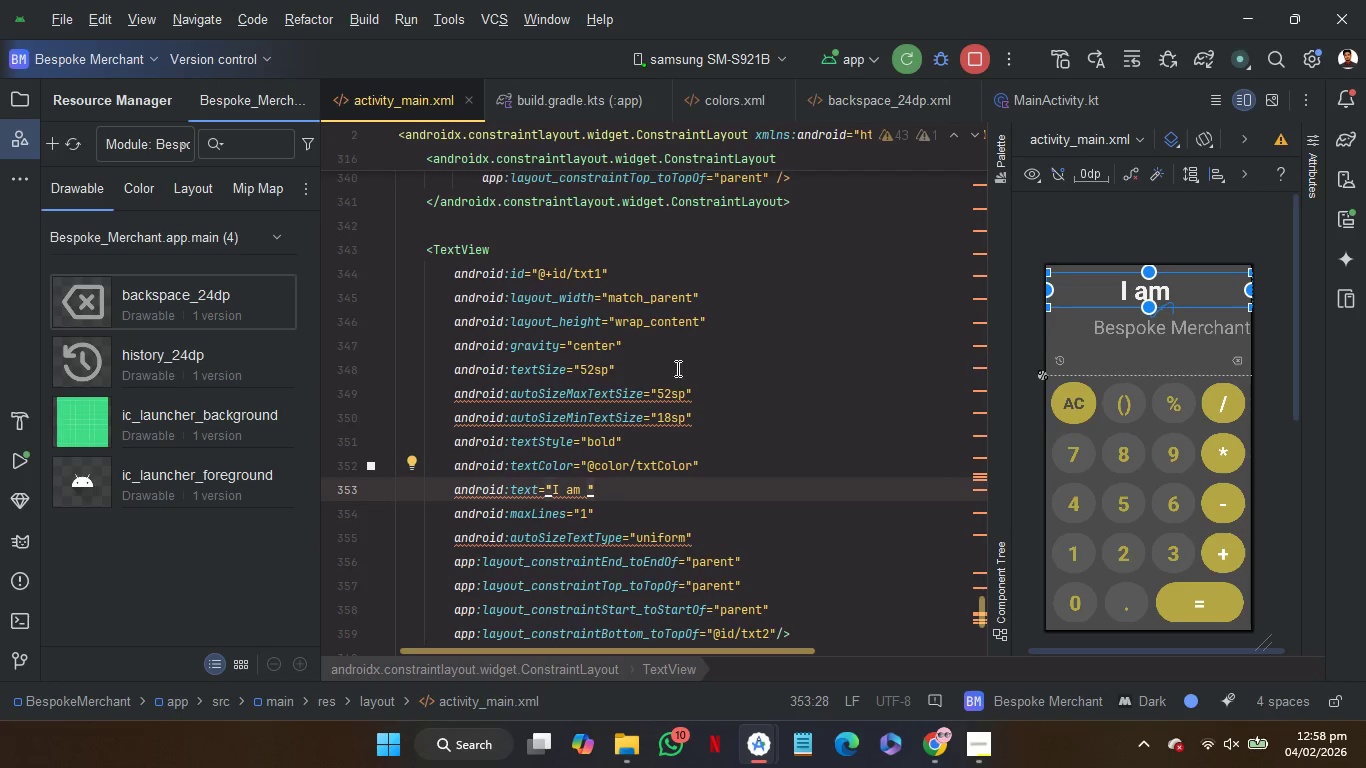 
double_click([592, 346])
 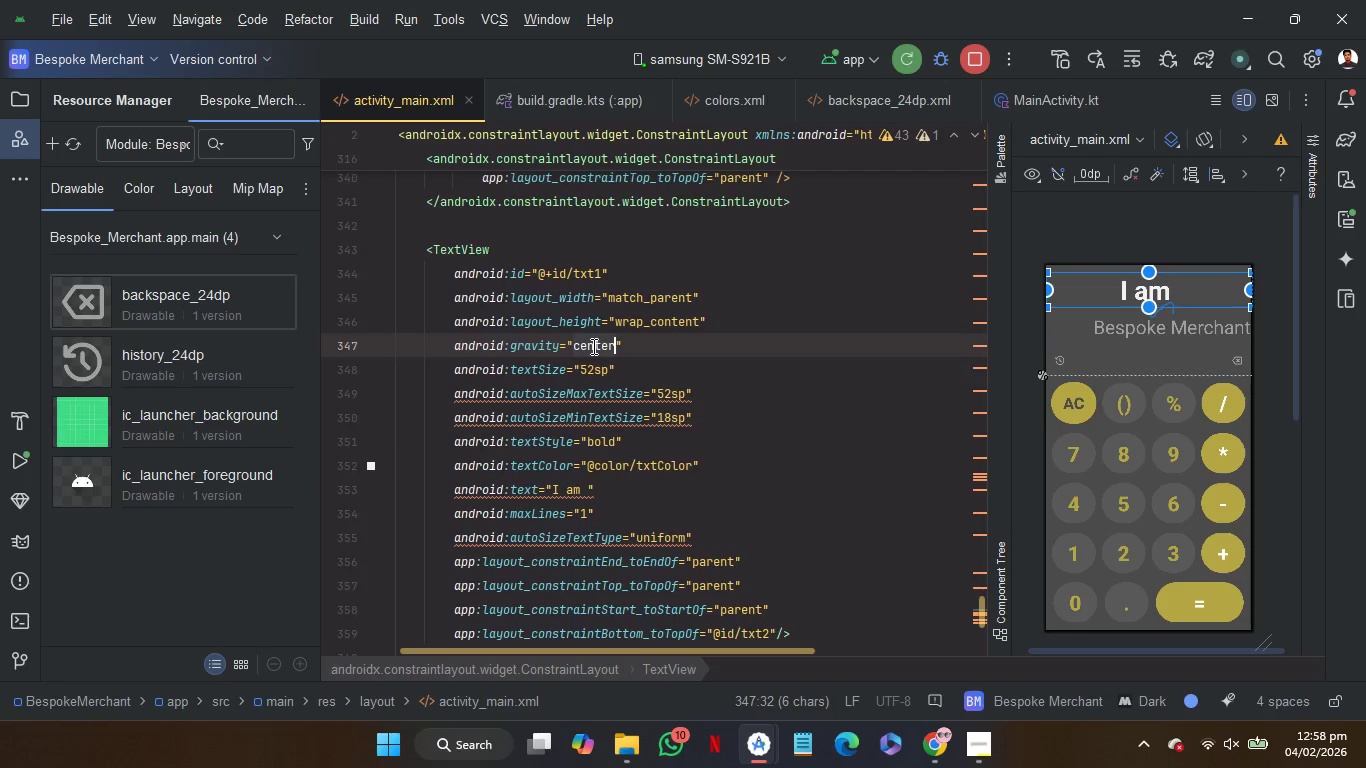 
key(E)
 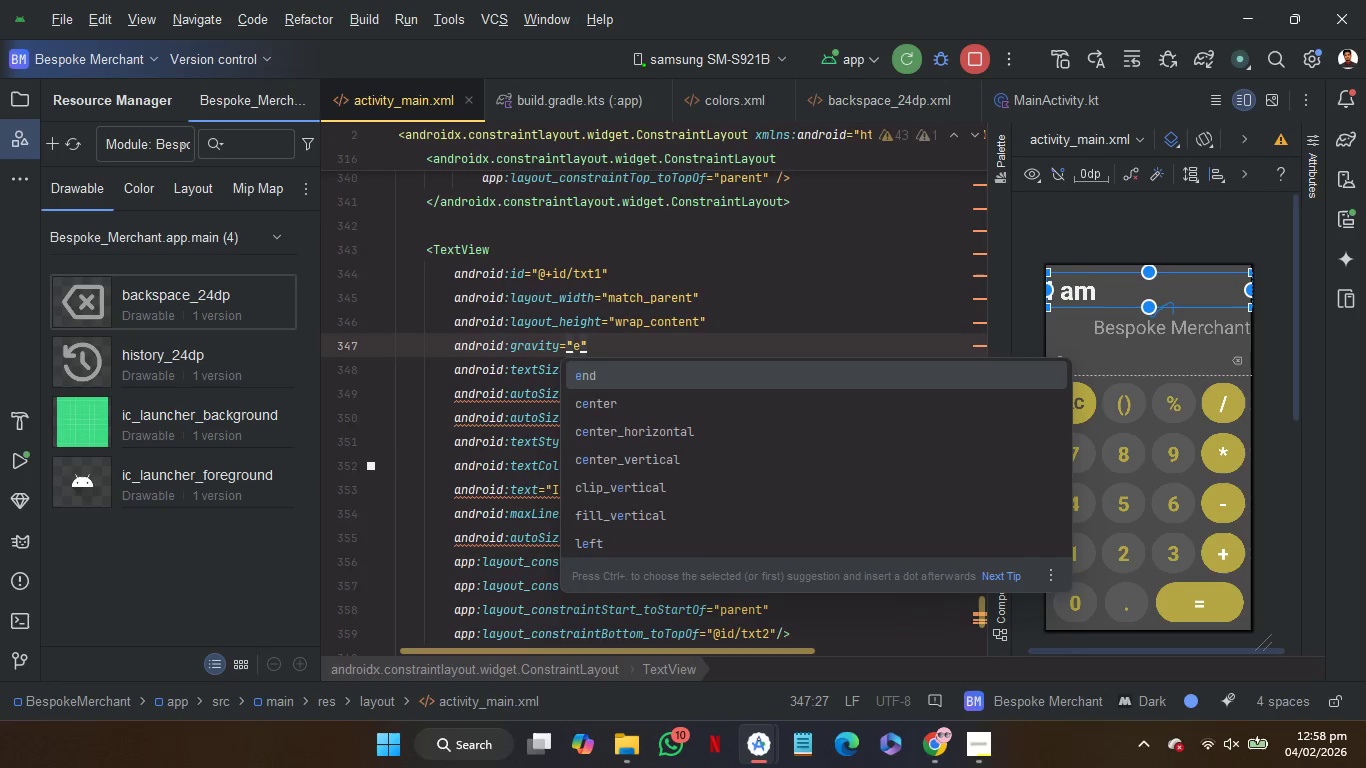 
key(Enter)
 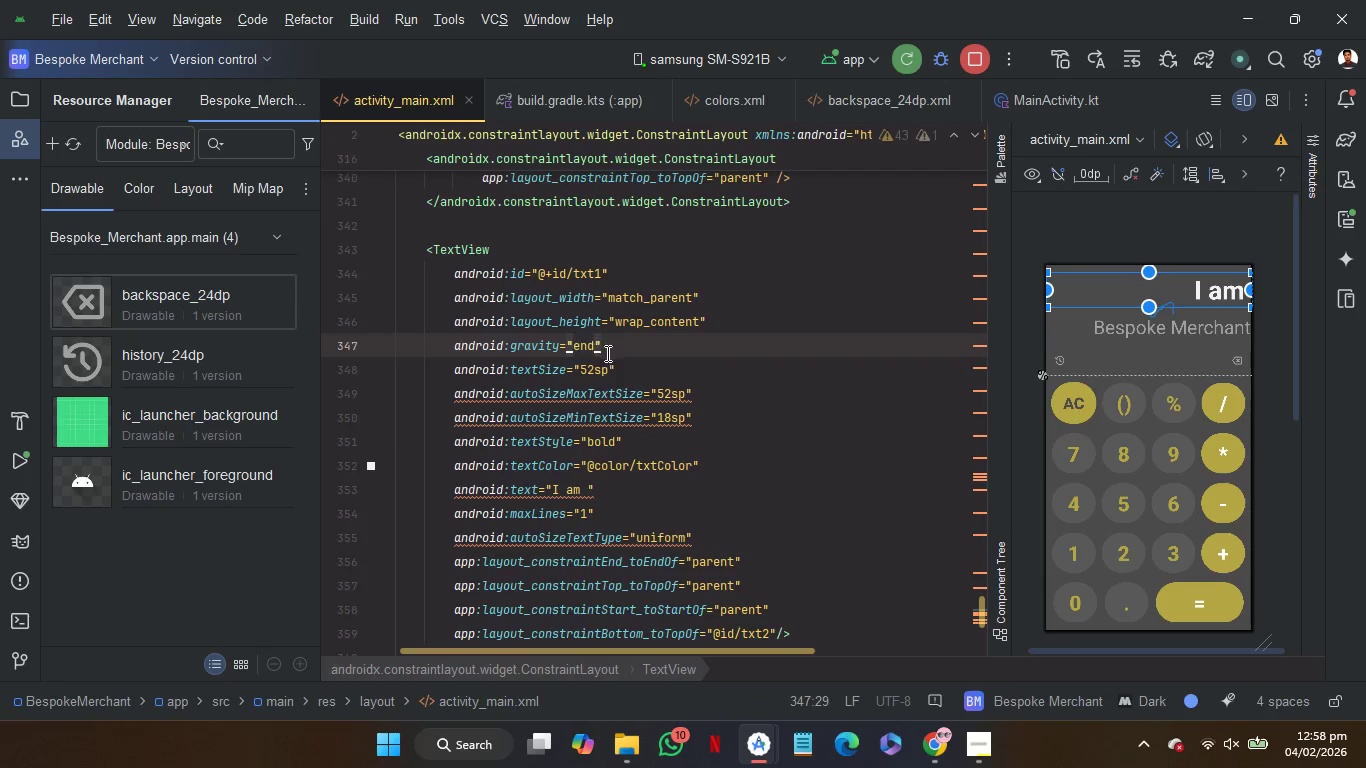 
key(Control+Z)
 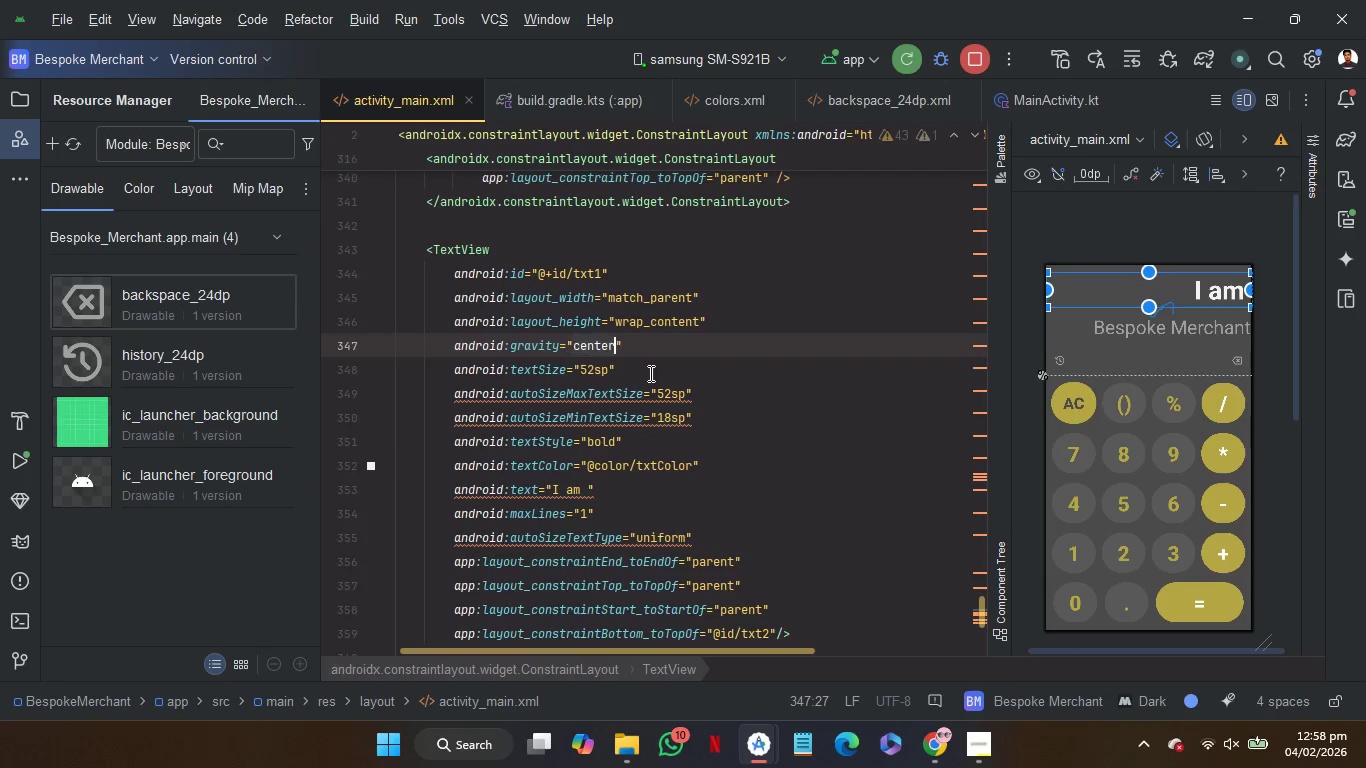 
key(Control+Z)
 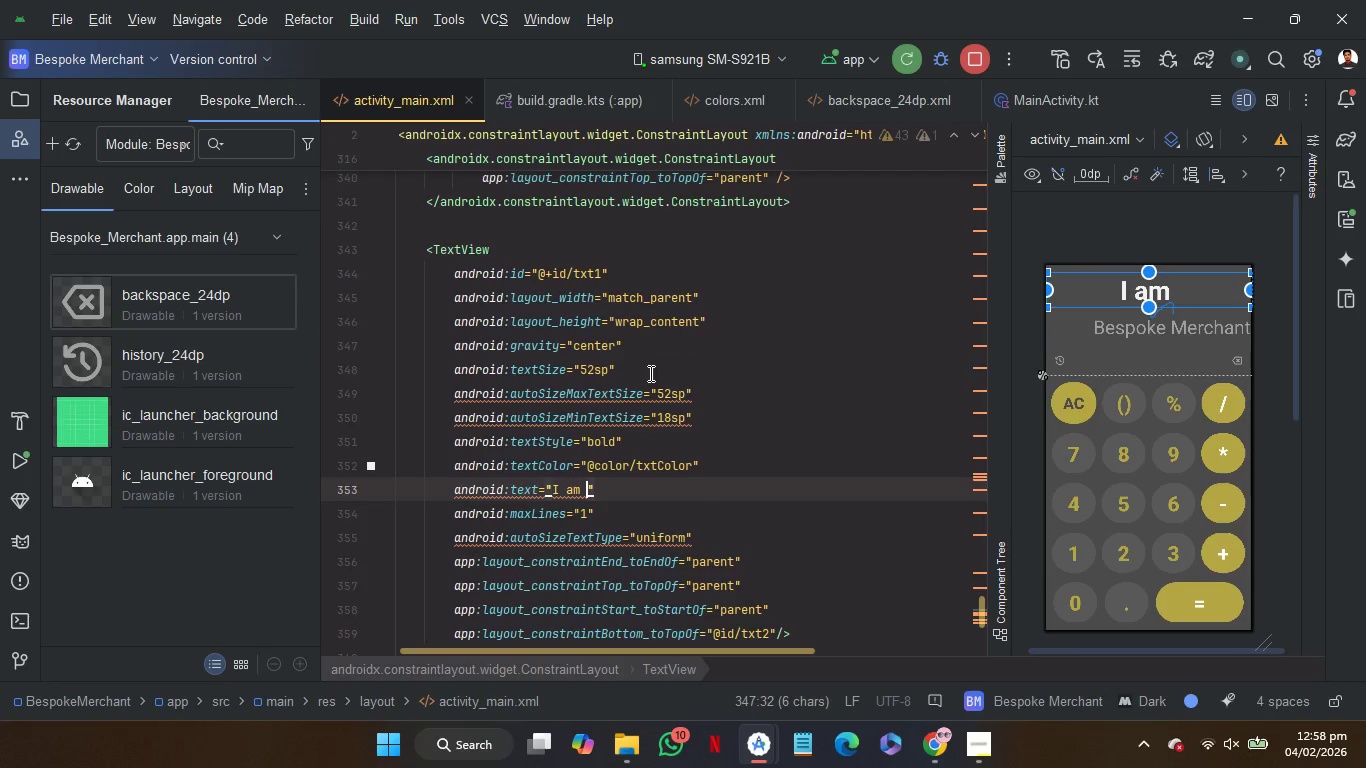 
key(Control+Z)
 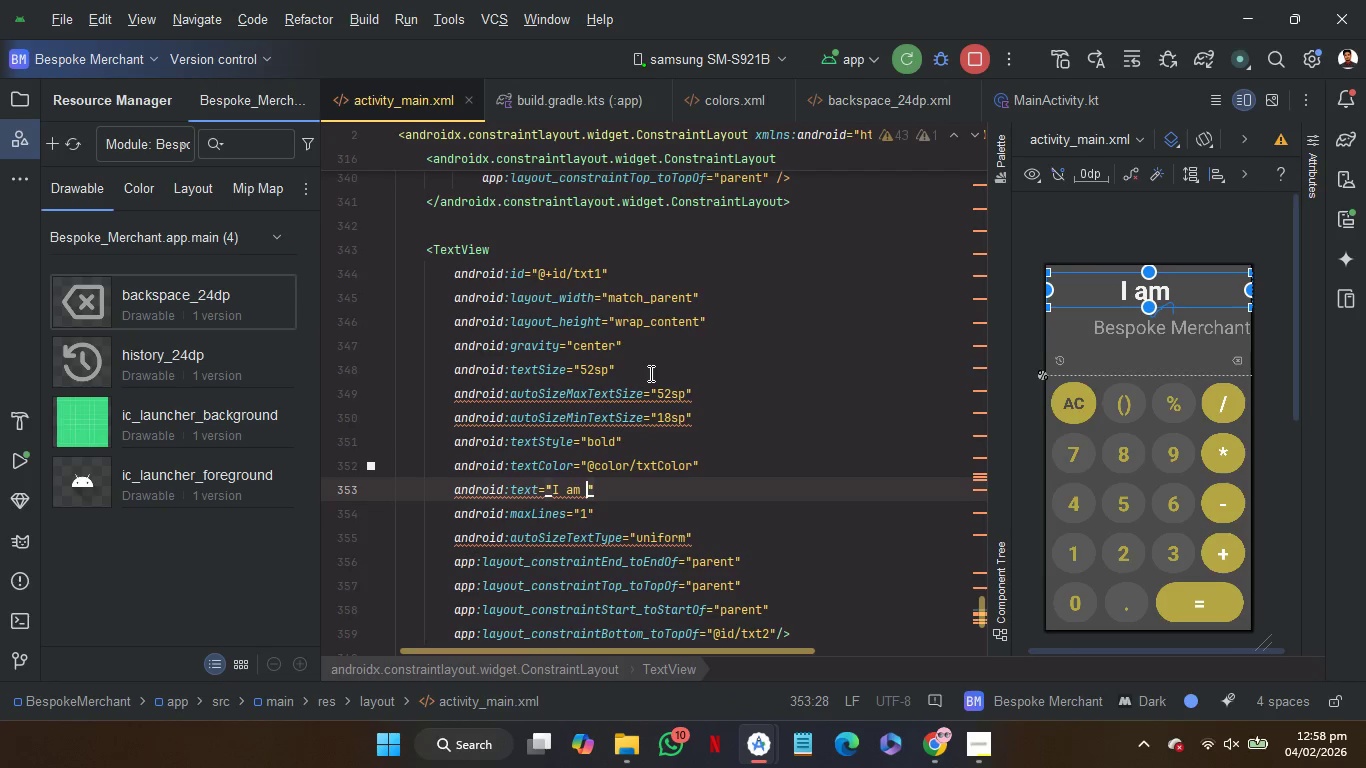 
key(Control+Z)
 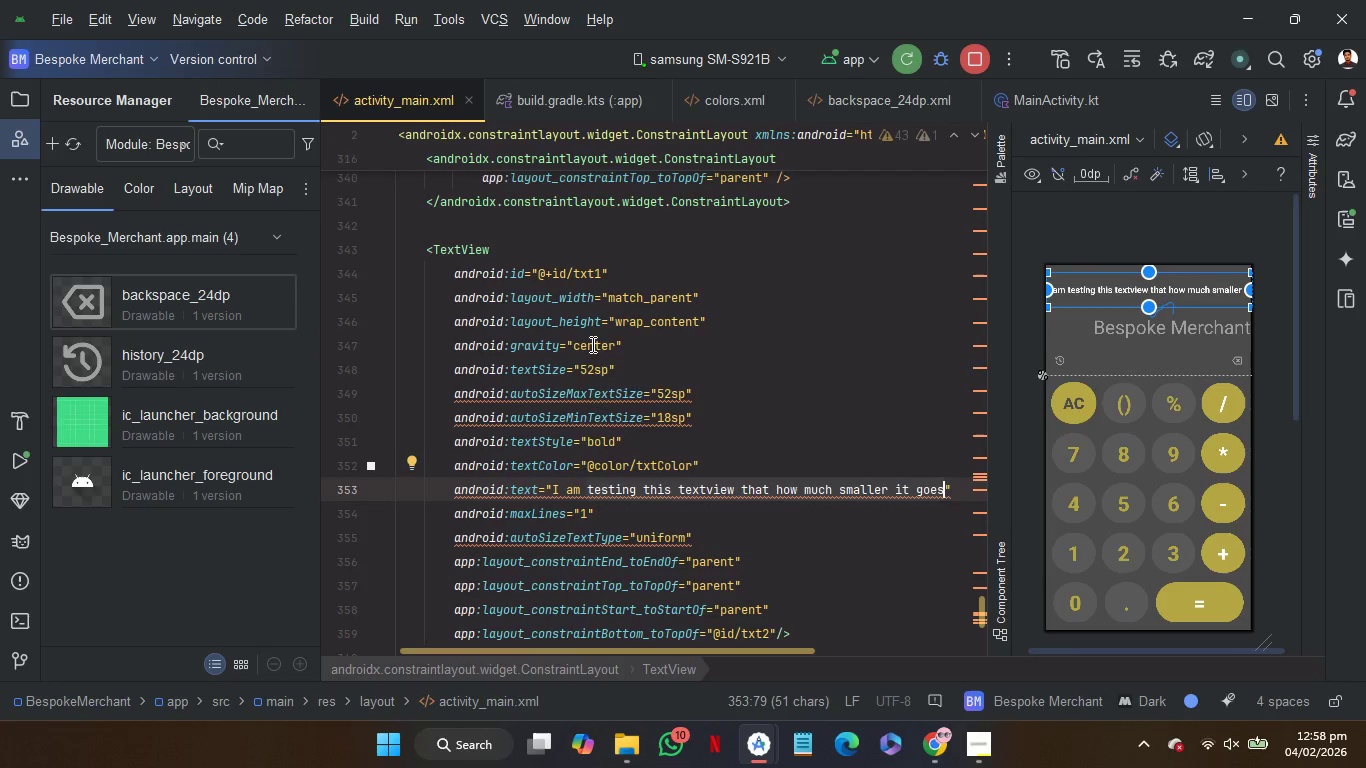 
double_click([591, 344])
 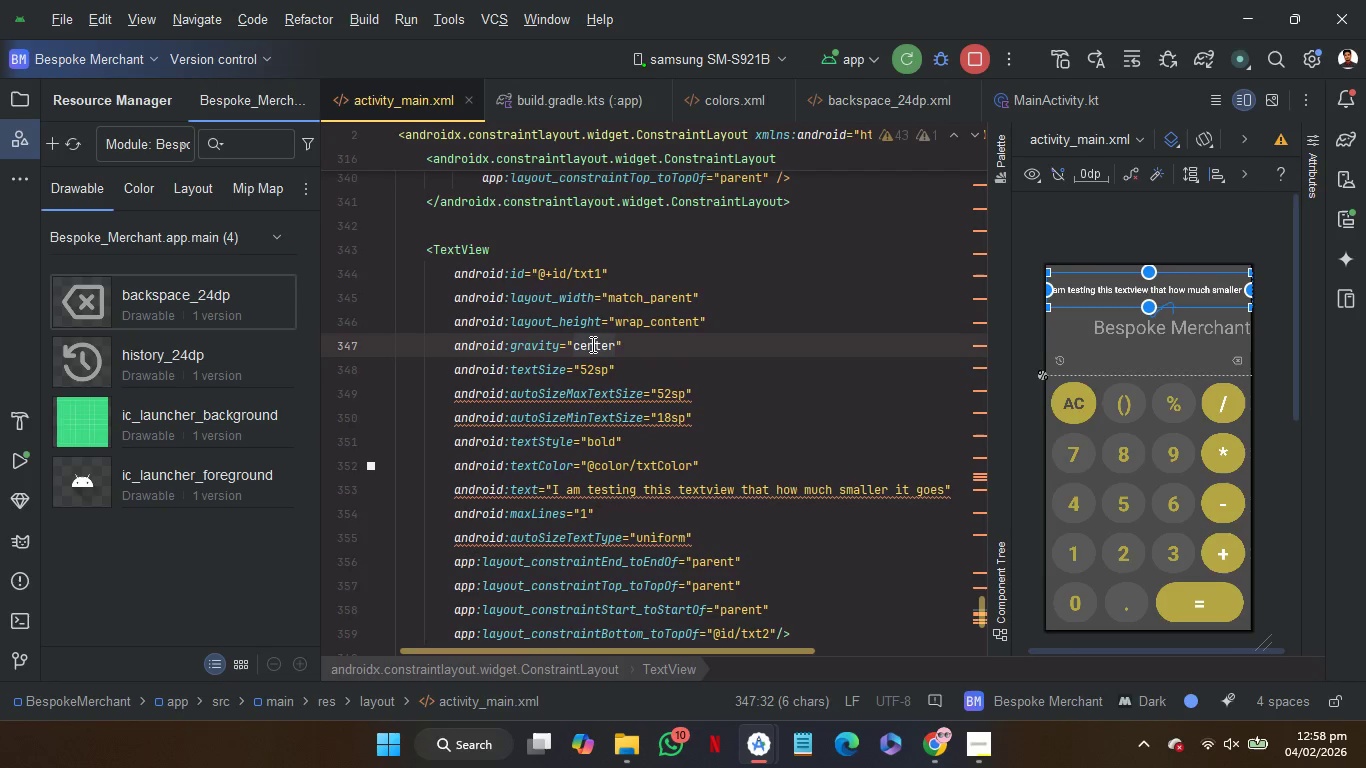 
key(E)
 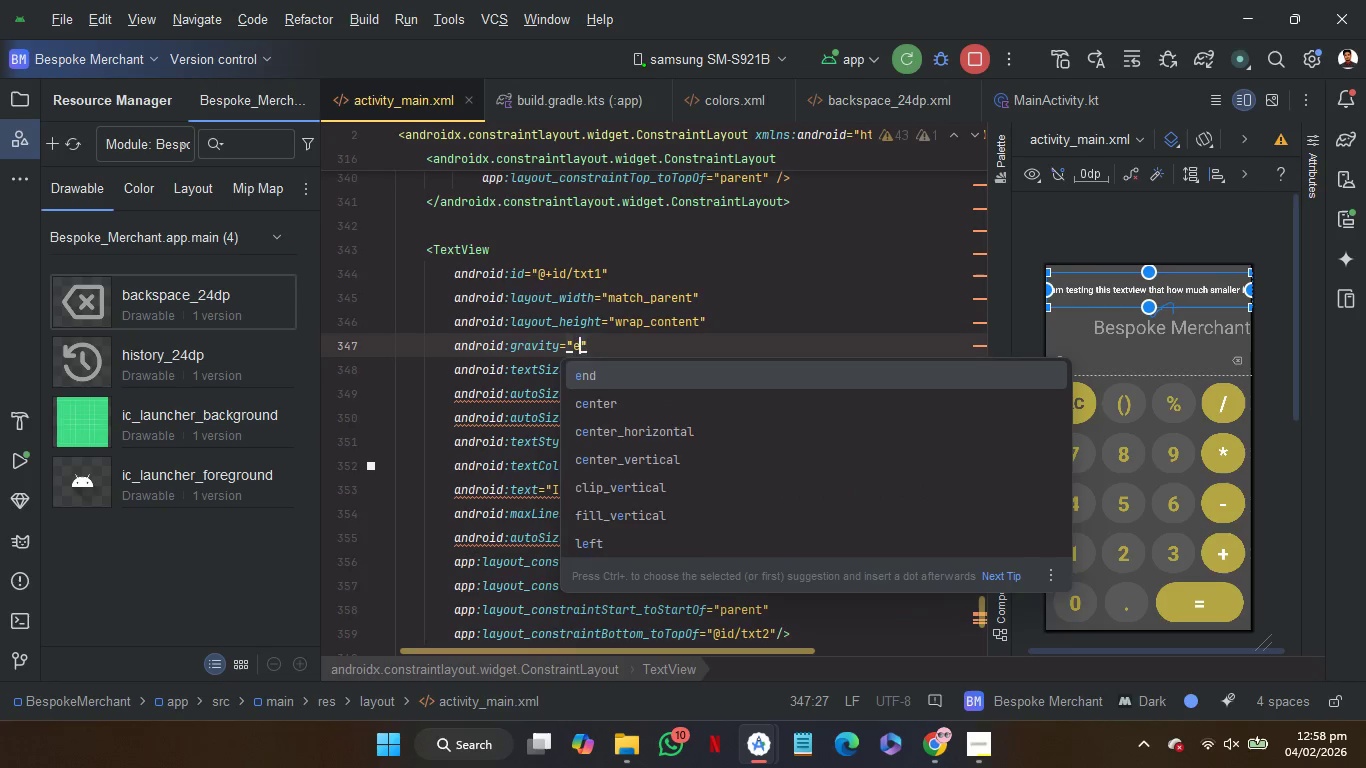 
key(Enter)
 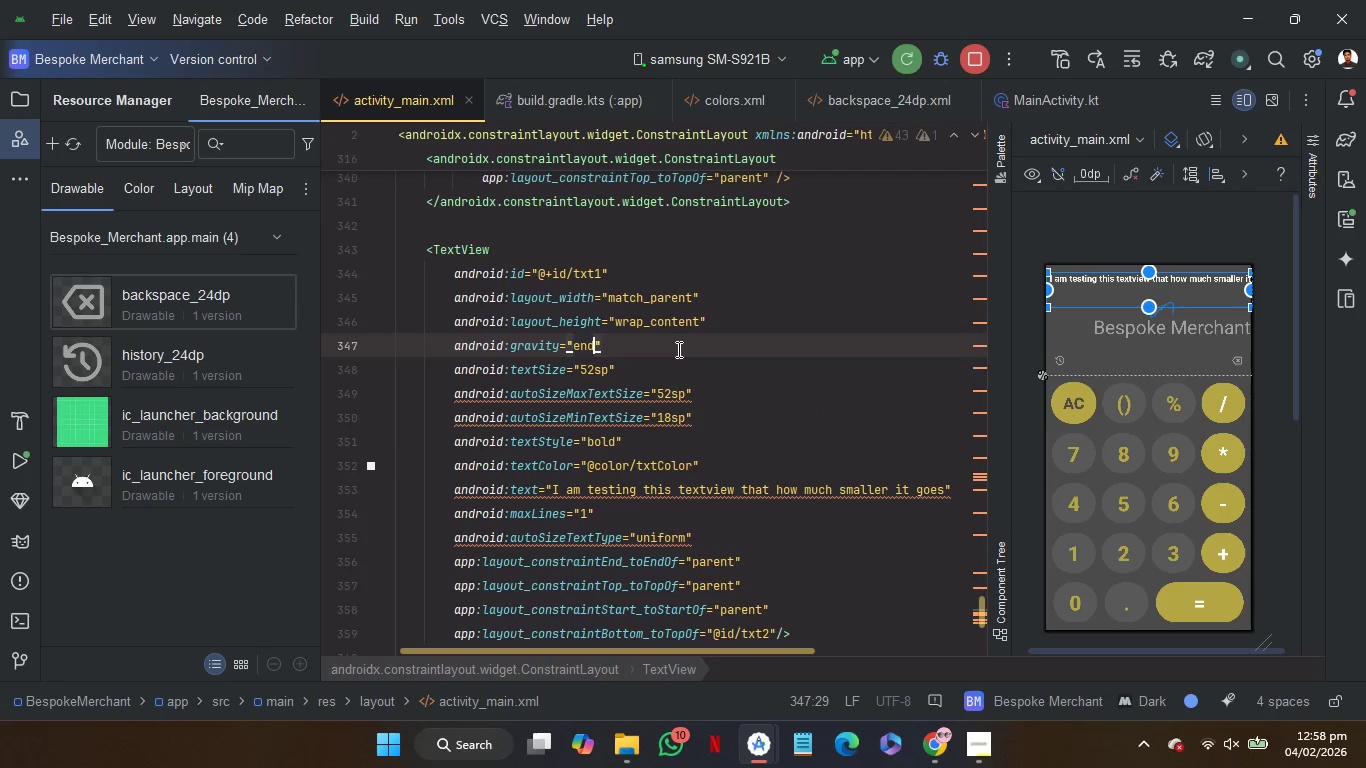 
wait(5.91)
 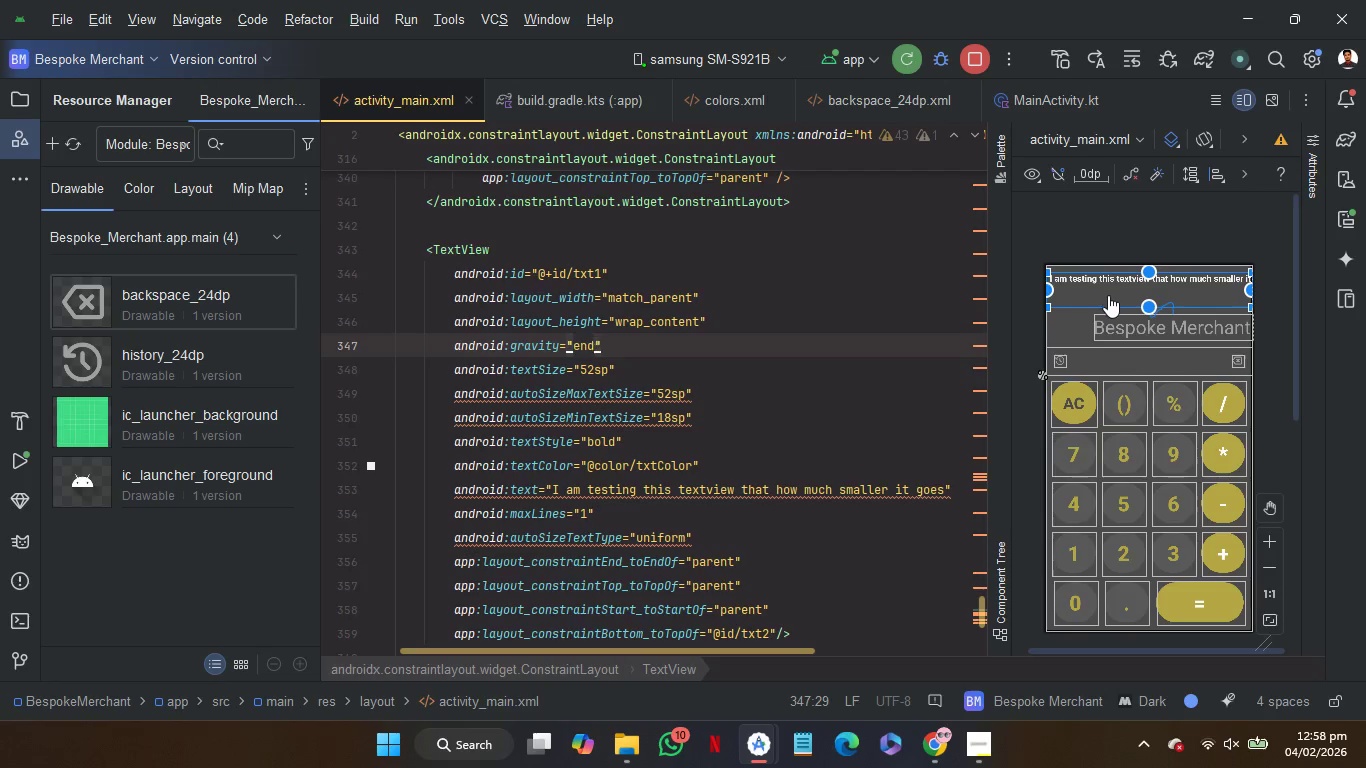 
left_click_drag(start_coordinate=[654, 350], to_coordinate=[779, 326])
 